 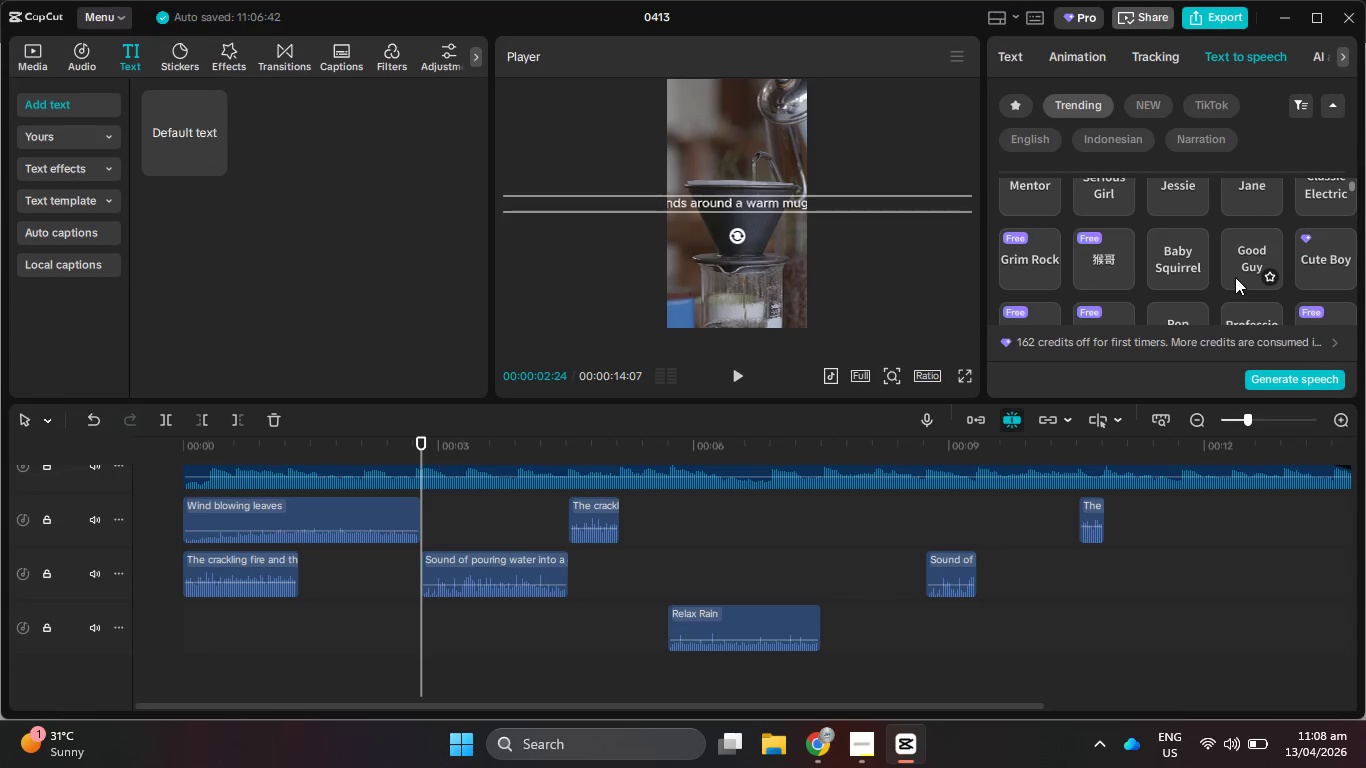 
scroll: coordinate [1238, 279], scroll_direction: up, amount: 1.0
 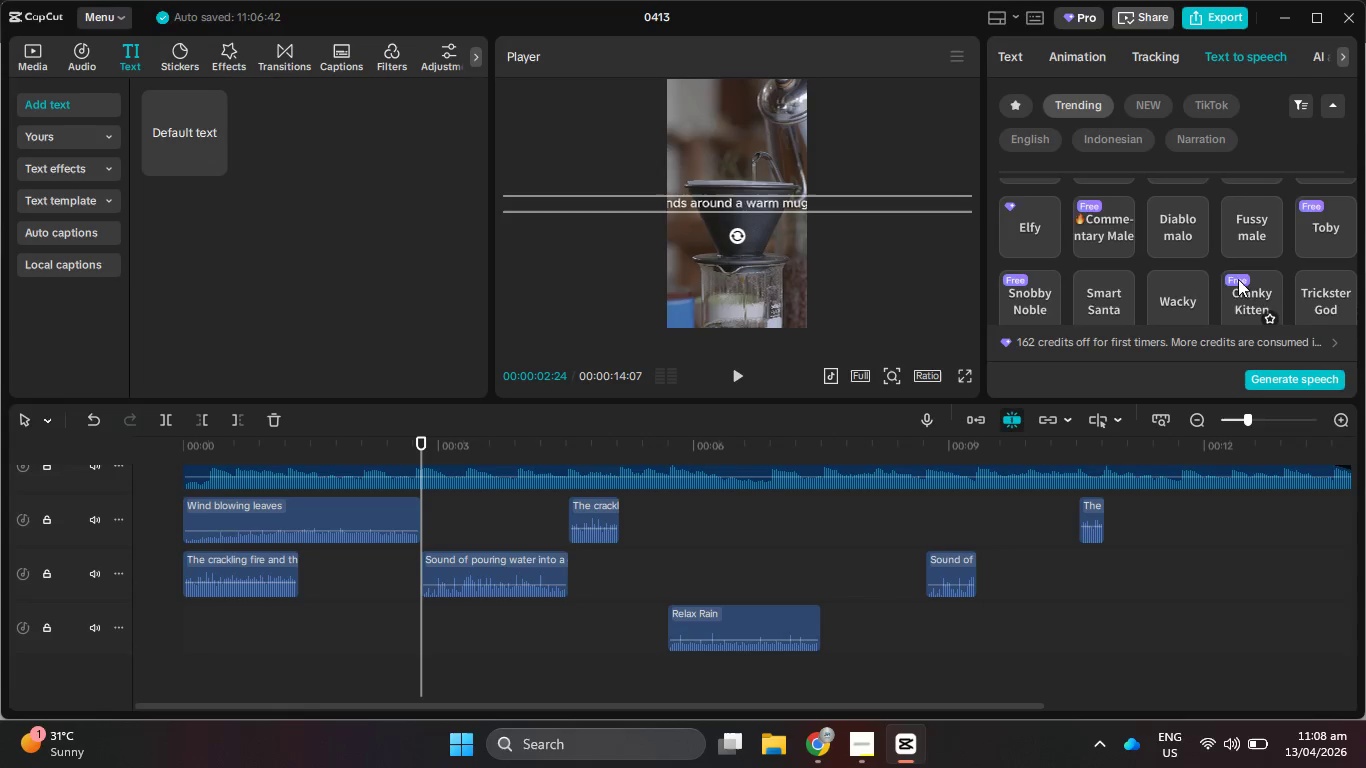 
scroll: coordinate [1238, 279], scroll_direction: down, amount: 3.0
 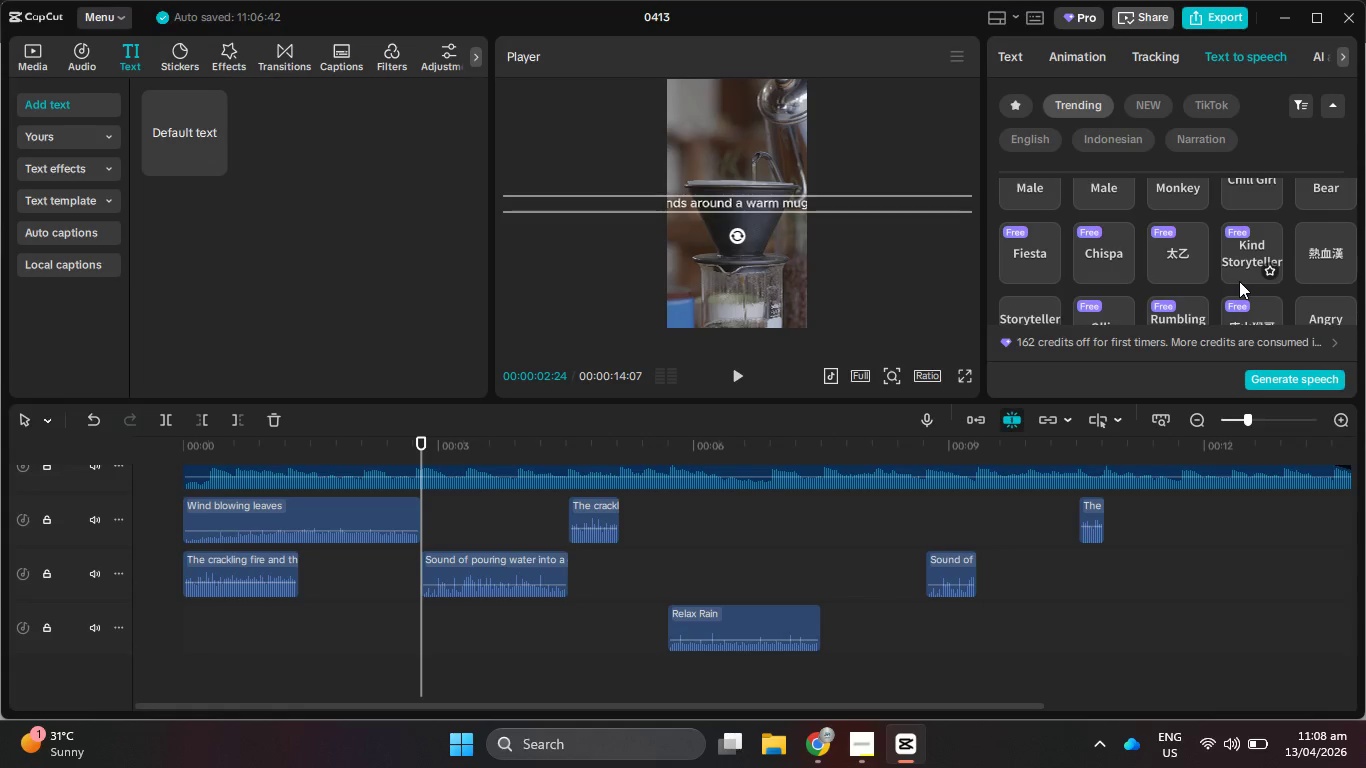 
scroll: coordinate [1239, 281], scroll_direction: up, amount: 1.0
 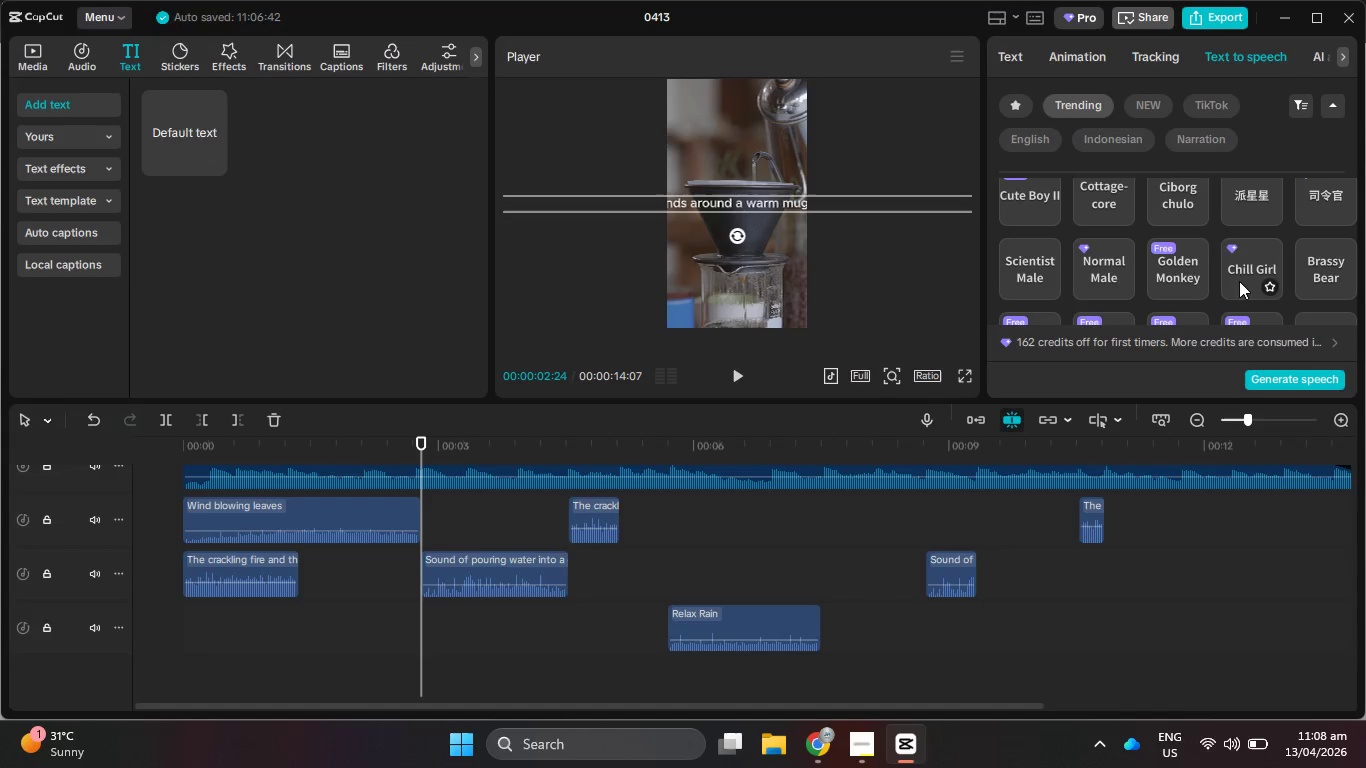 
left_click([999, 58])
 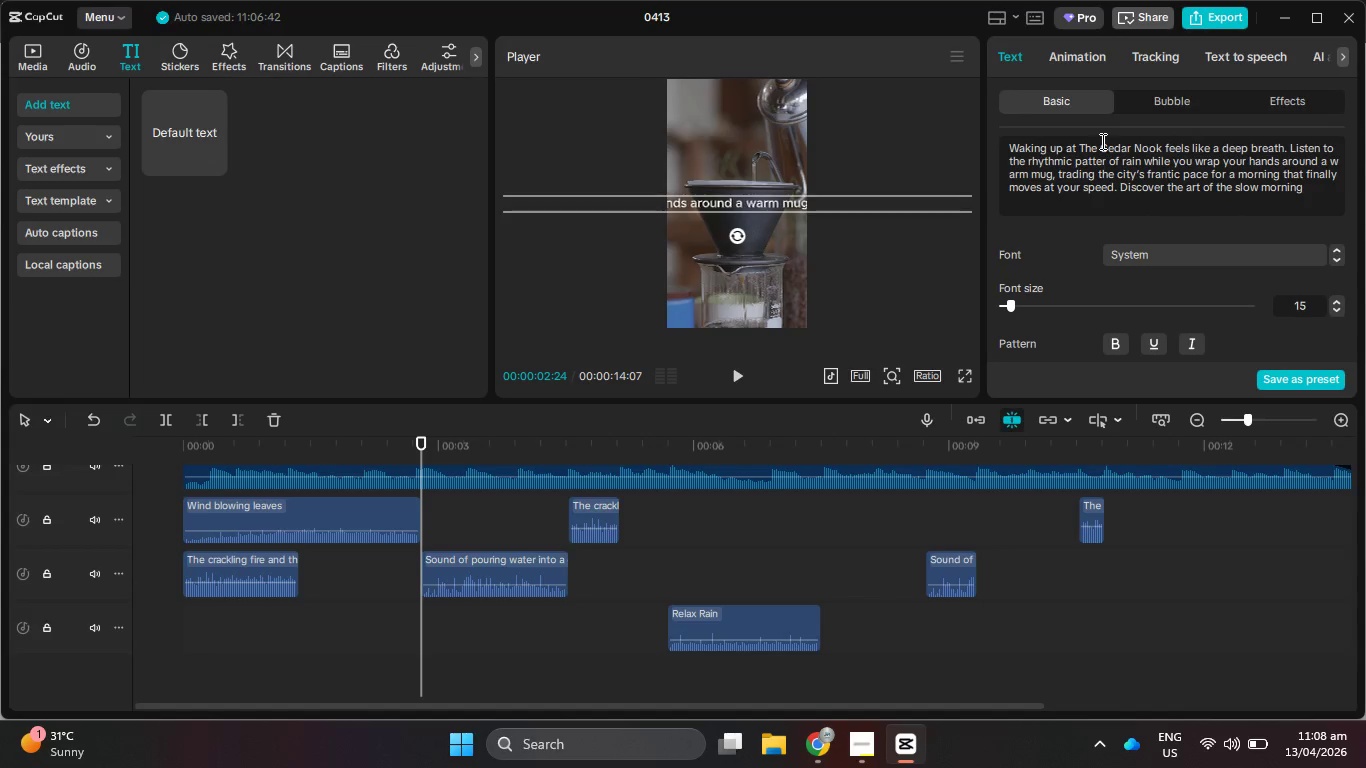 
wait(8.8)
 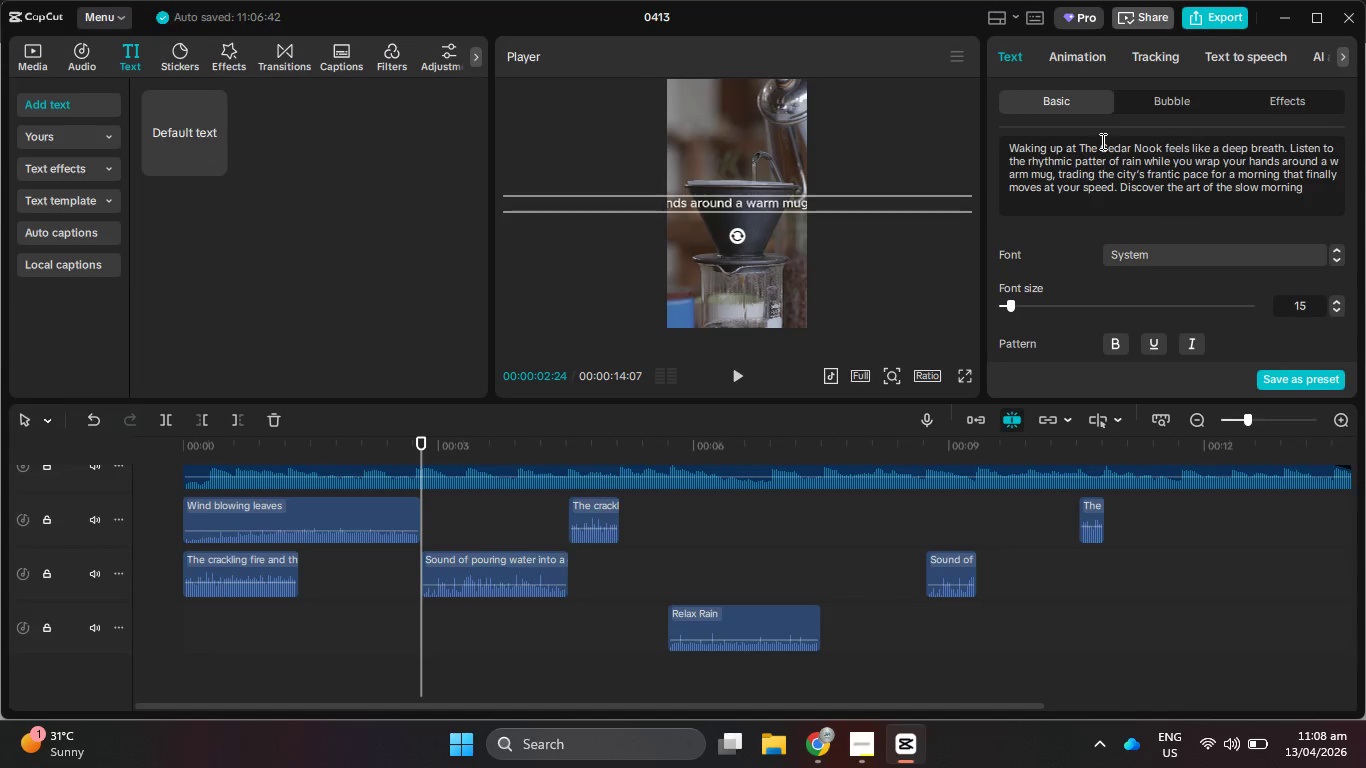 
left_click([1166, 149])
 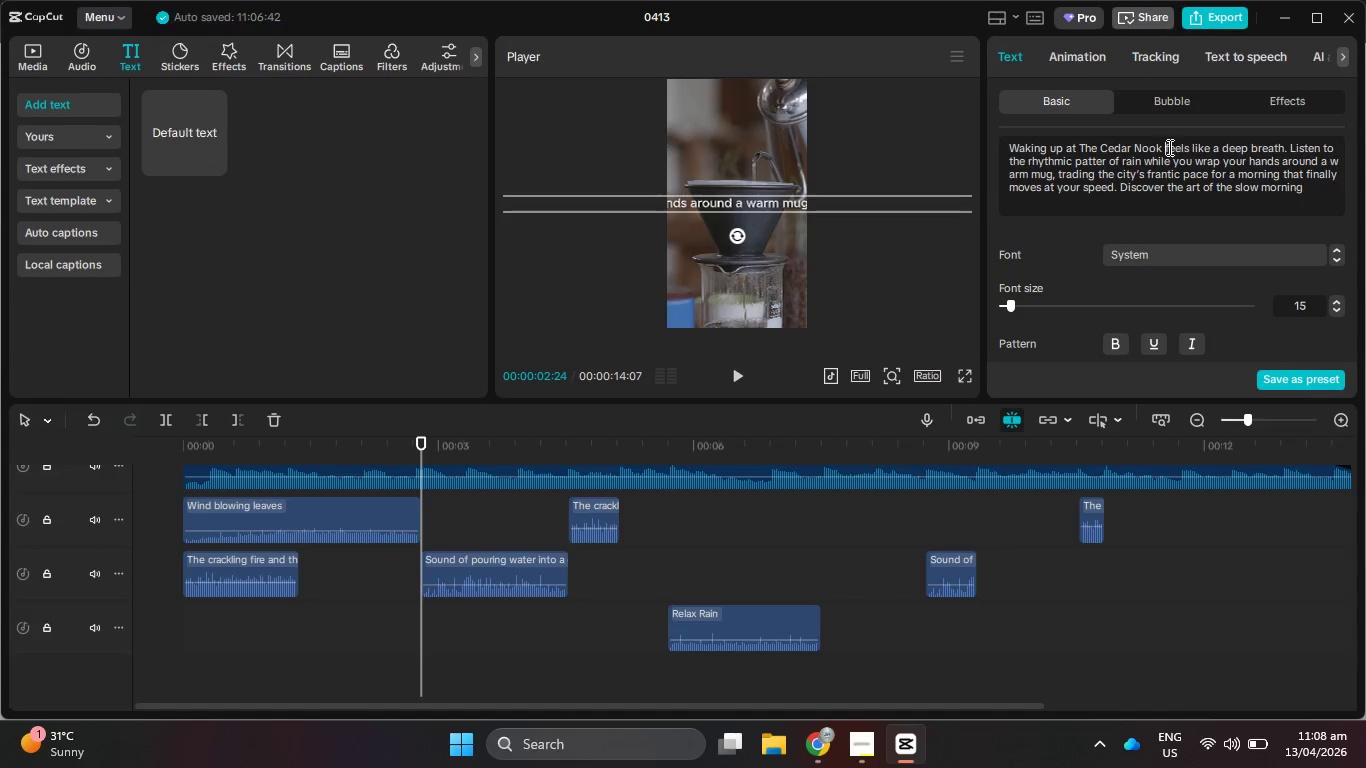 
key(Backspace)
 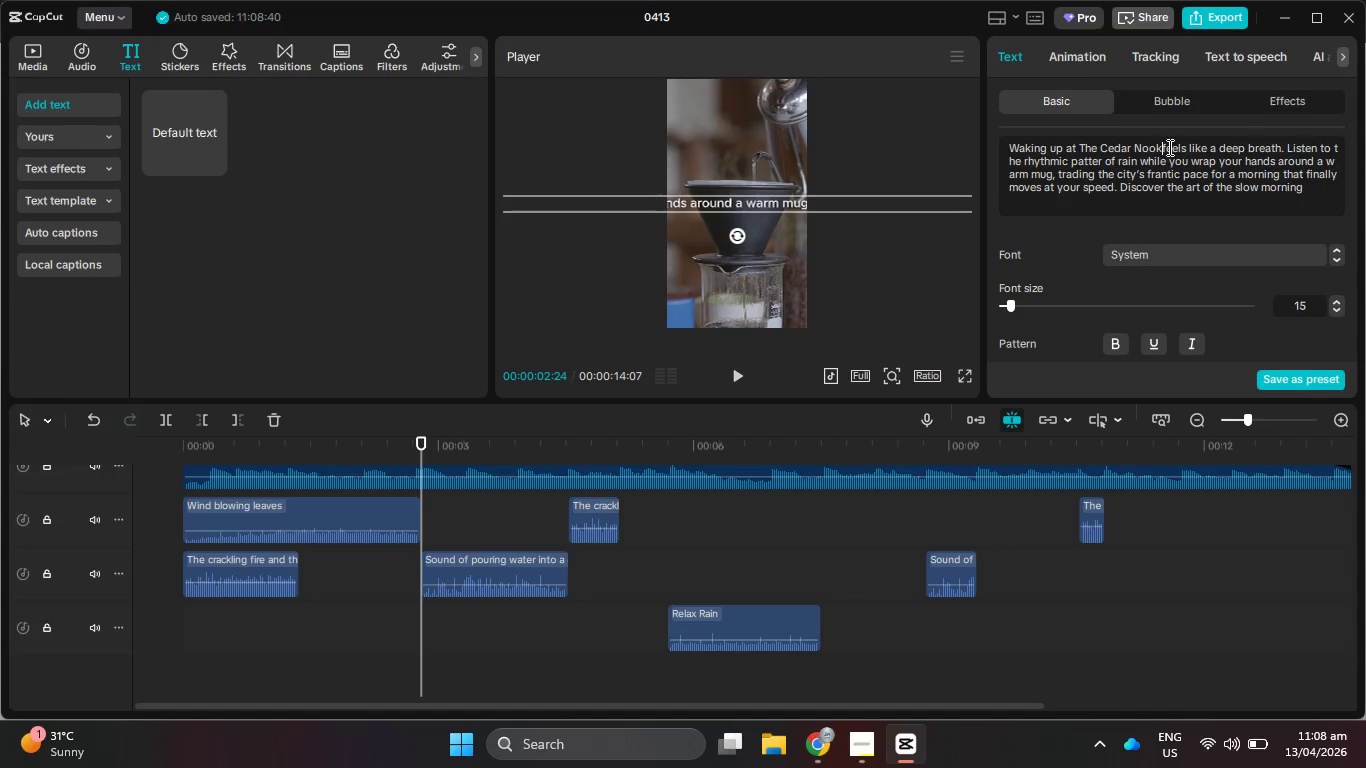 
key(Period)
 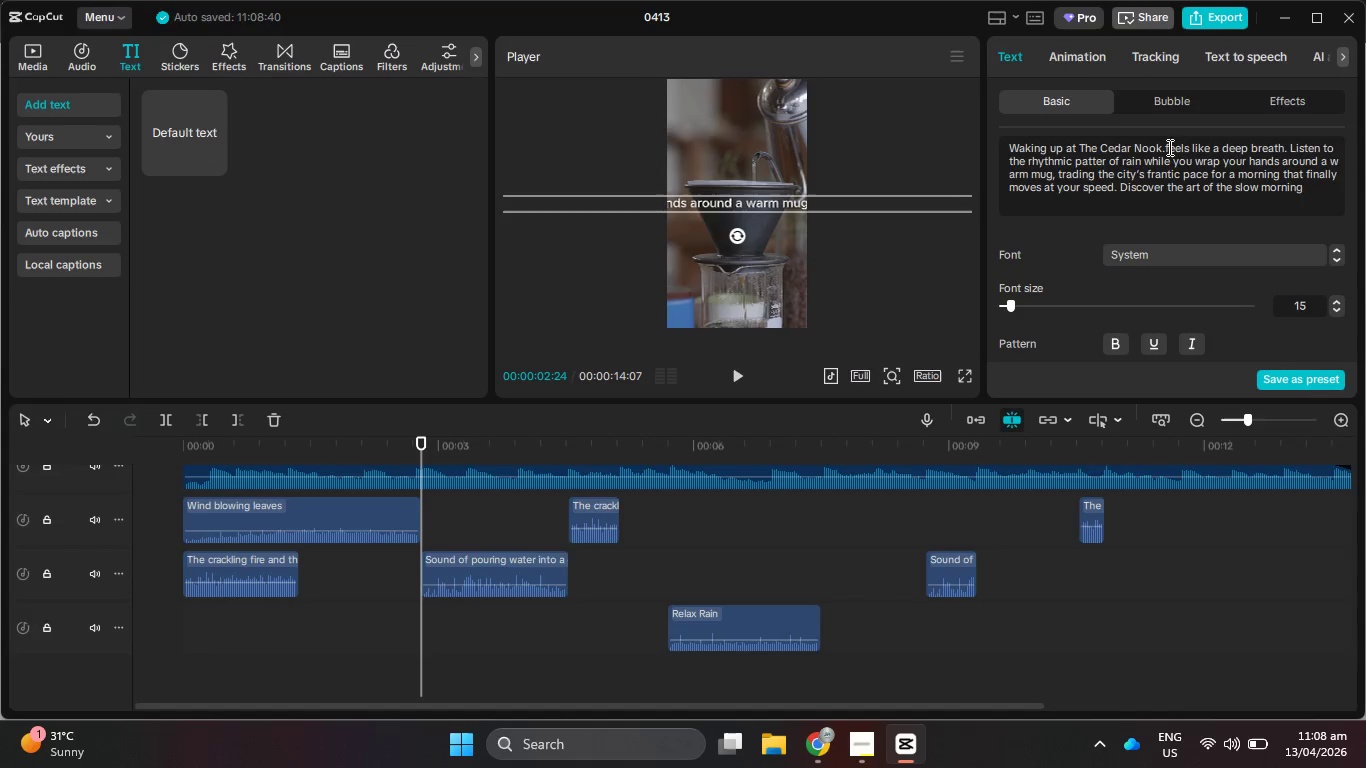 
key(Backspace)
 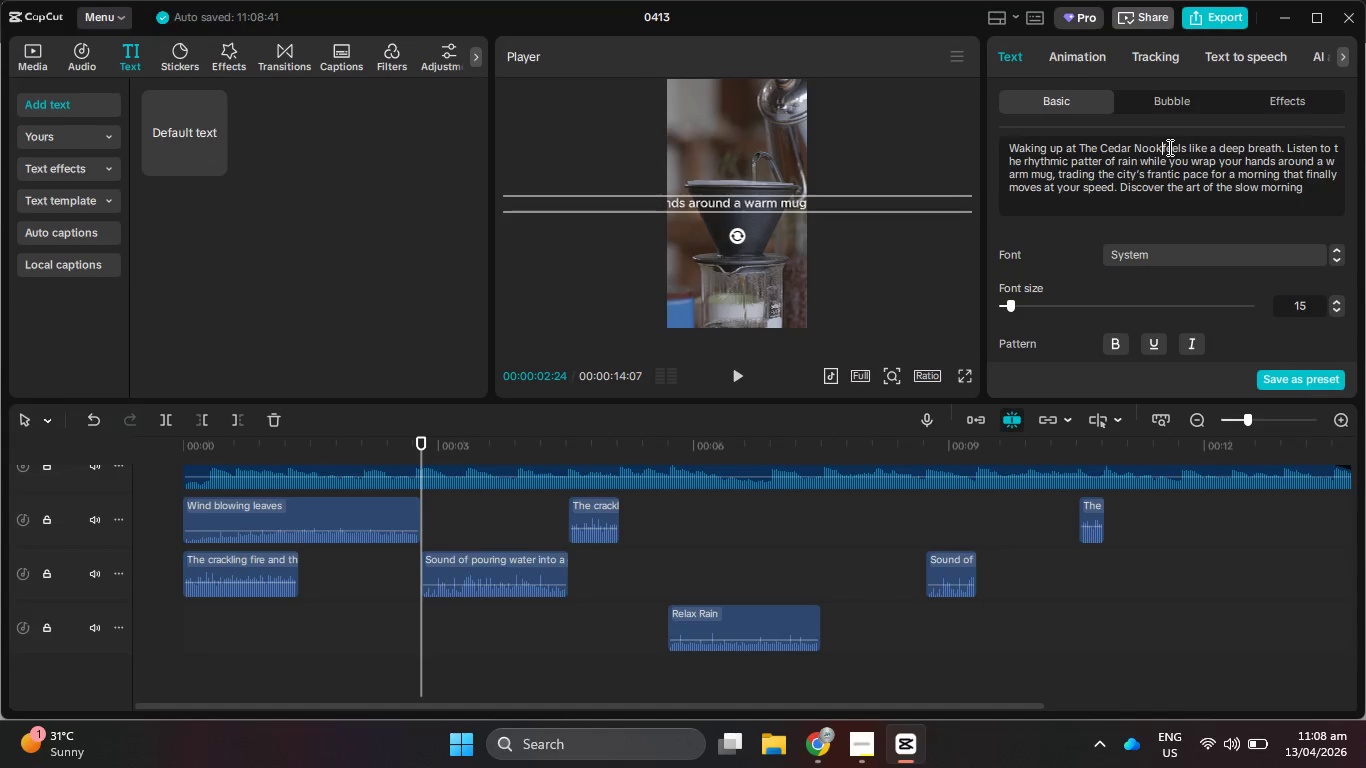 
key(Period)
 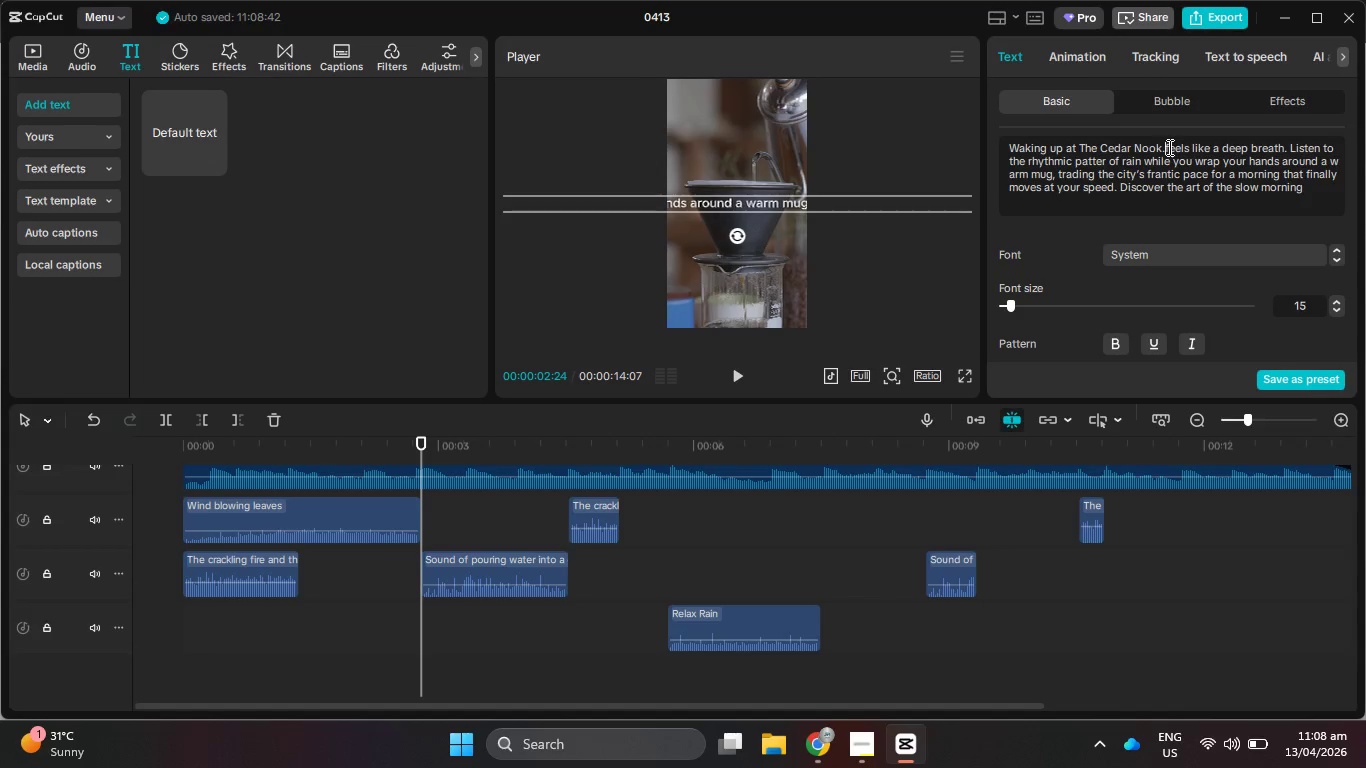 
key(Backspace)
 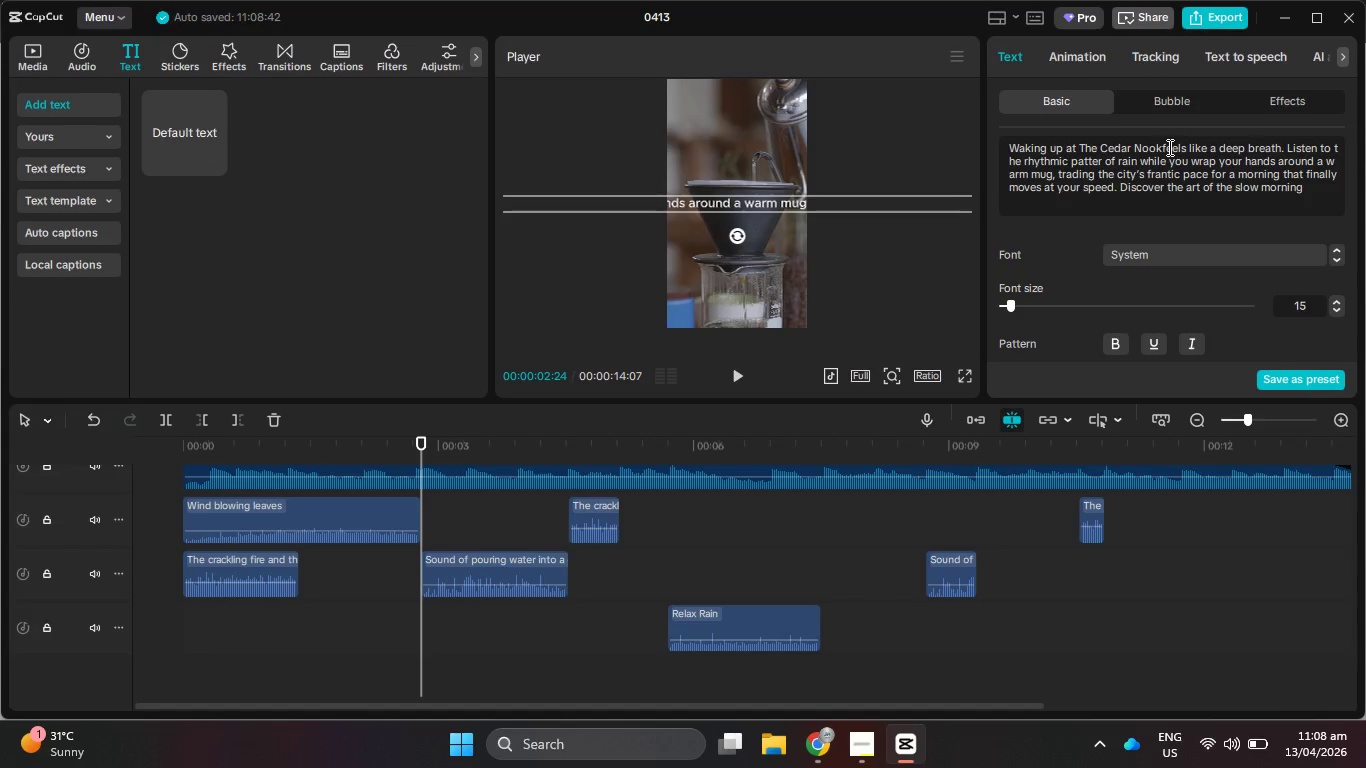 
key(Comma)
 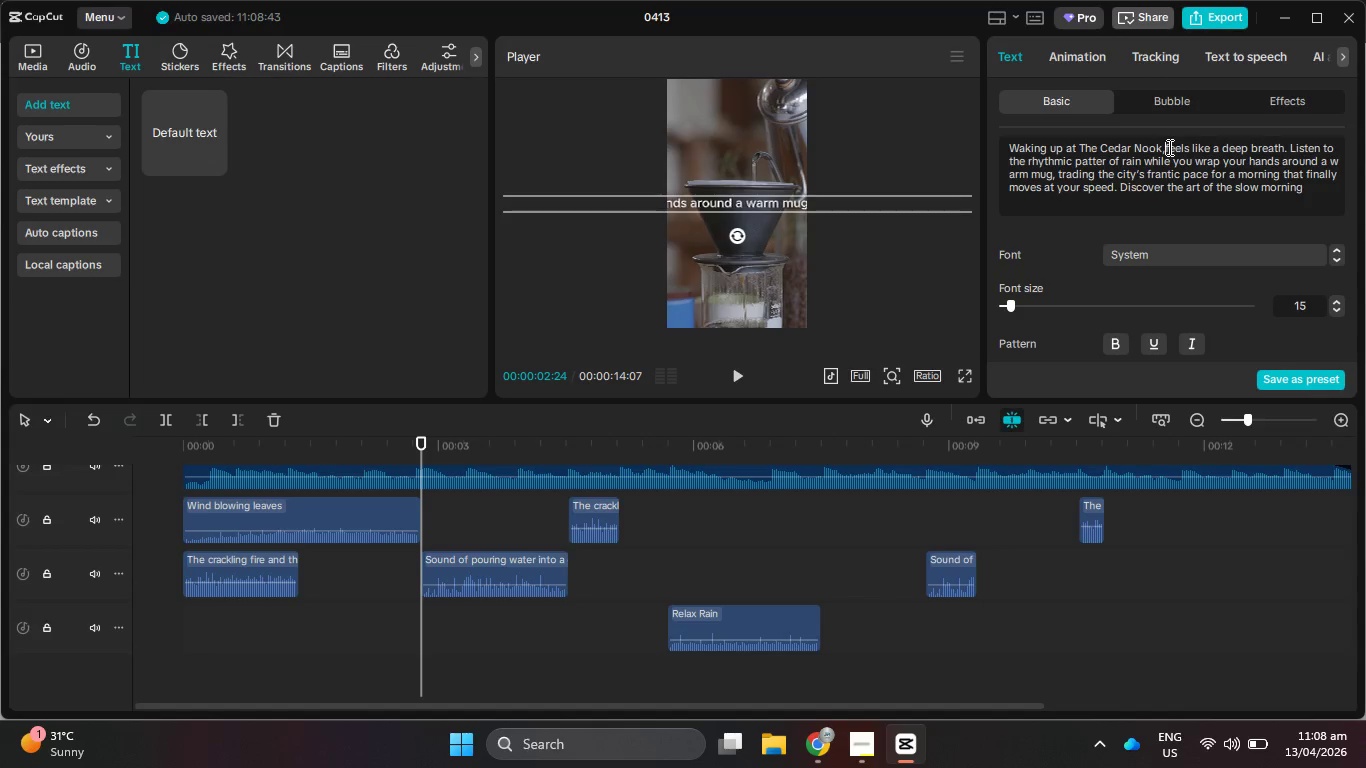 
key(Space)
 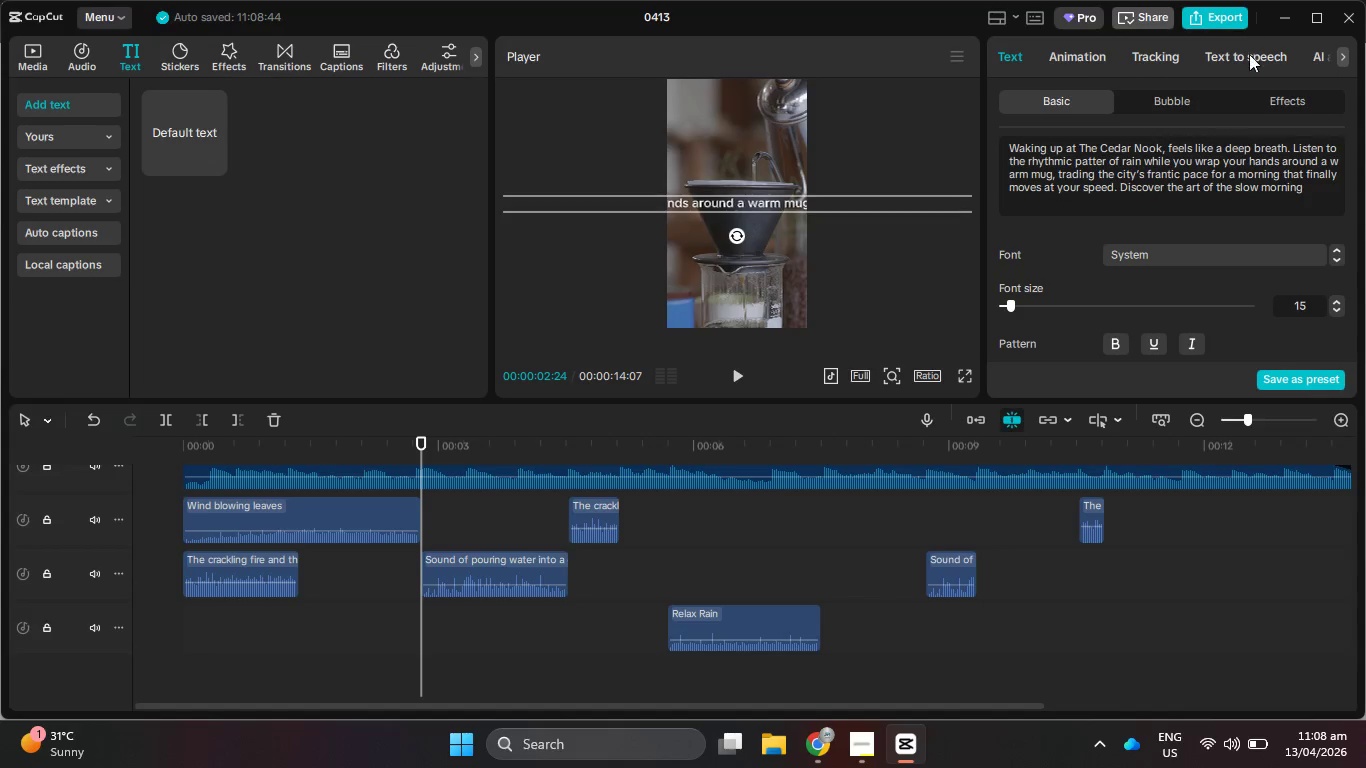 
left_click([1249, 54])
 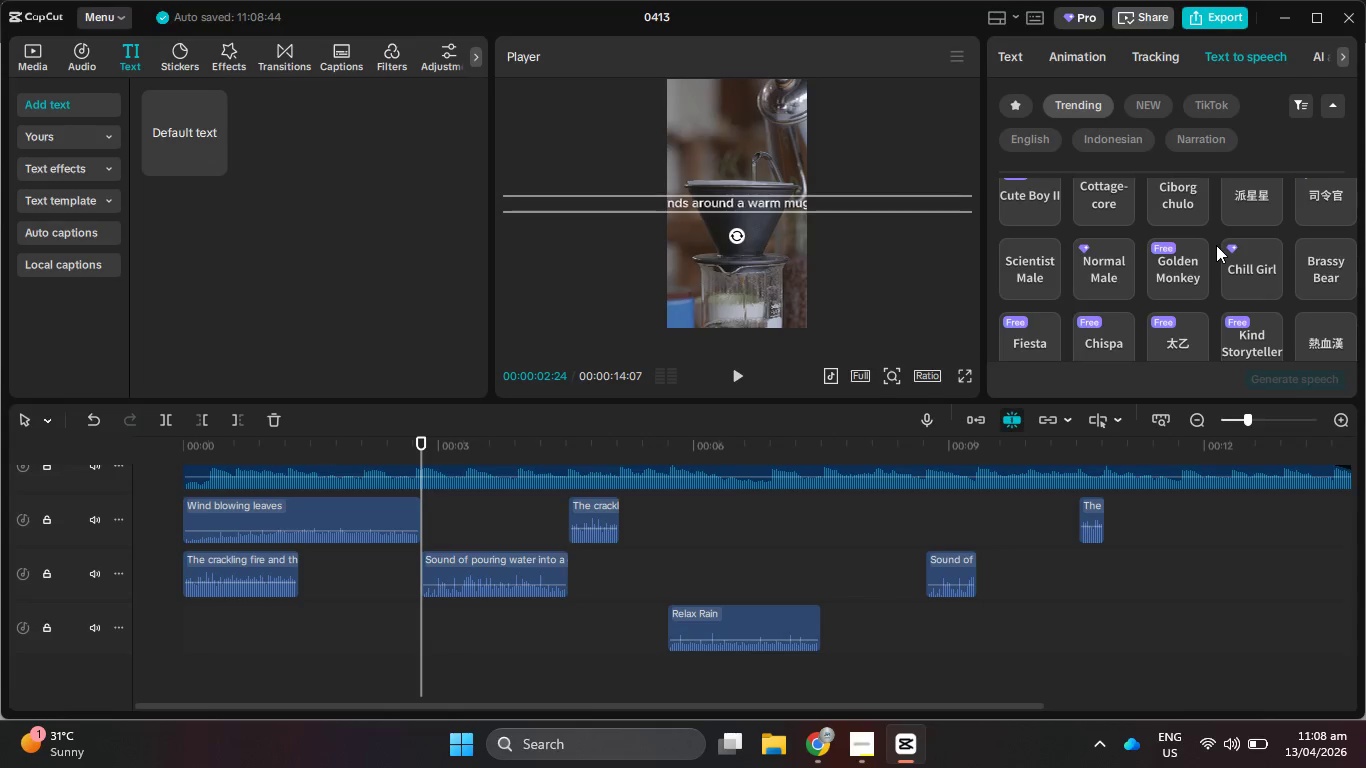 
scroll: coordinate [1294, 213], scroll_direction: up, amount: 2.0
 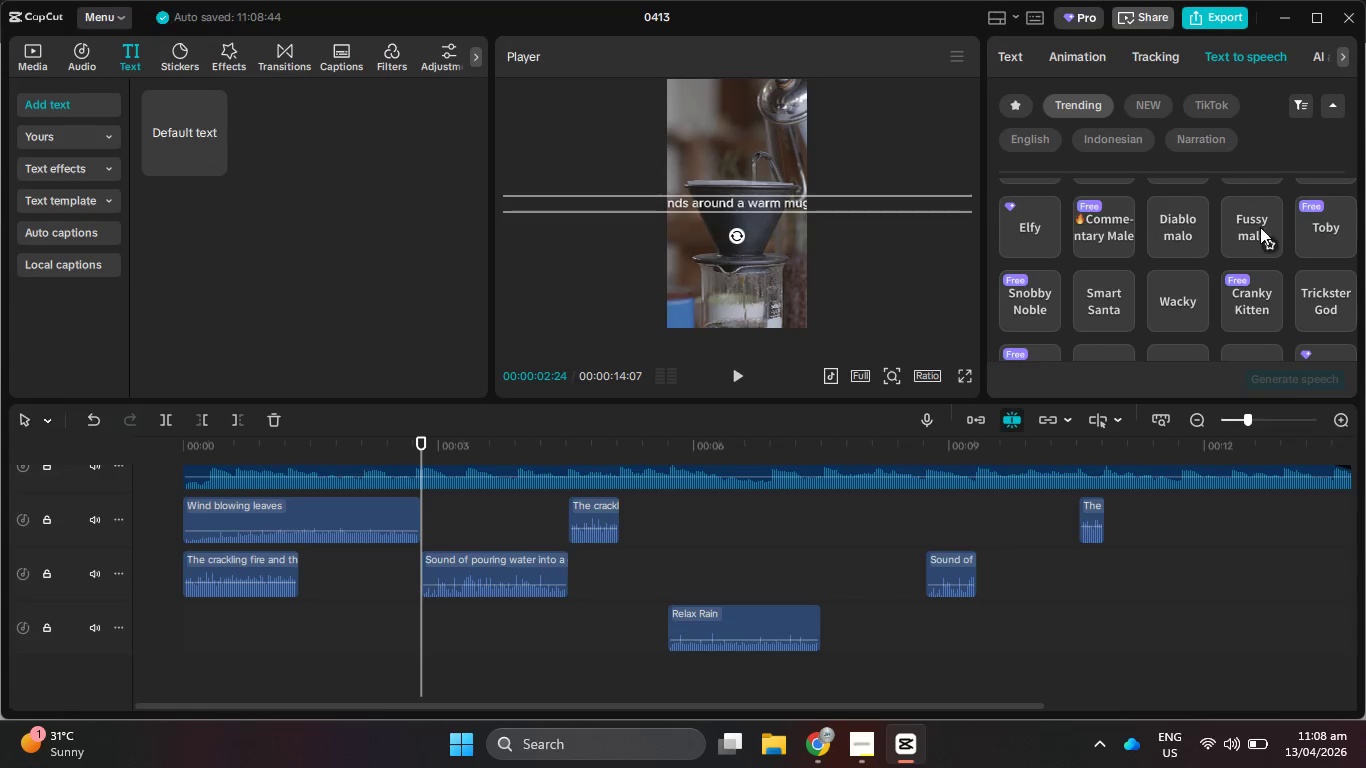 
left_click([1260, 227])
 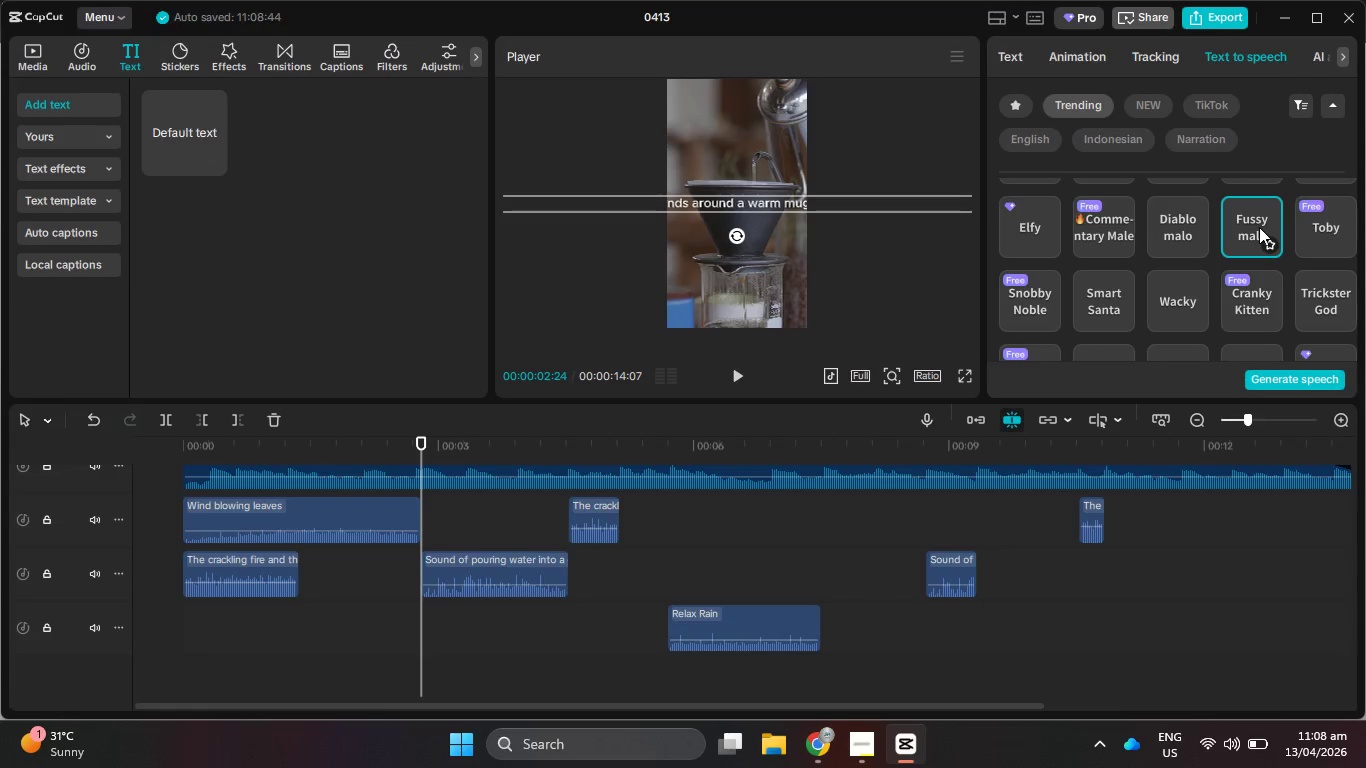 
scroll: coordinate [1258, 227], scroll_direction: up, amount: 2.0
 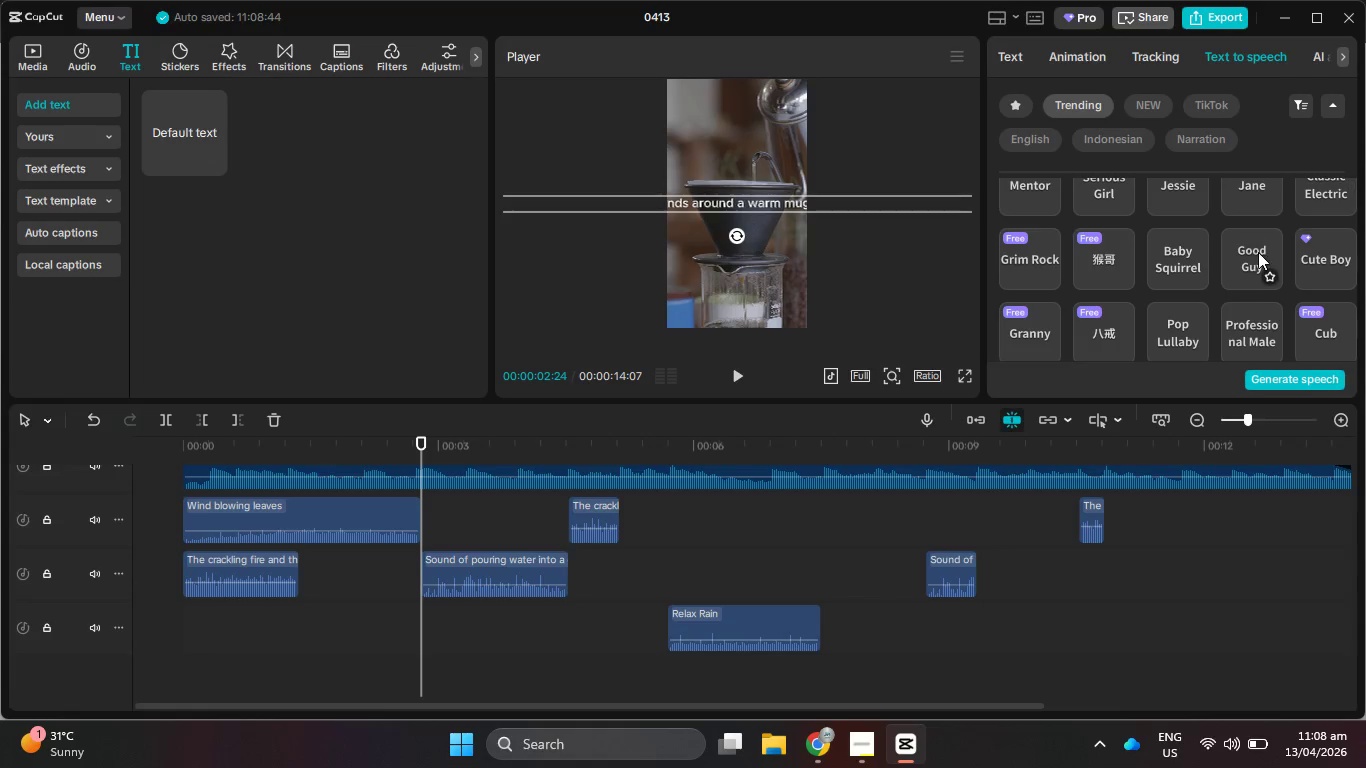 
left_click([1258, 252])
 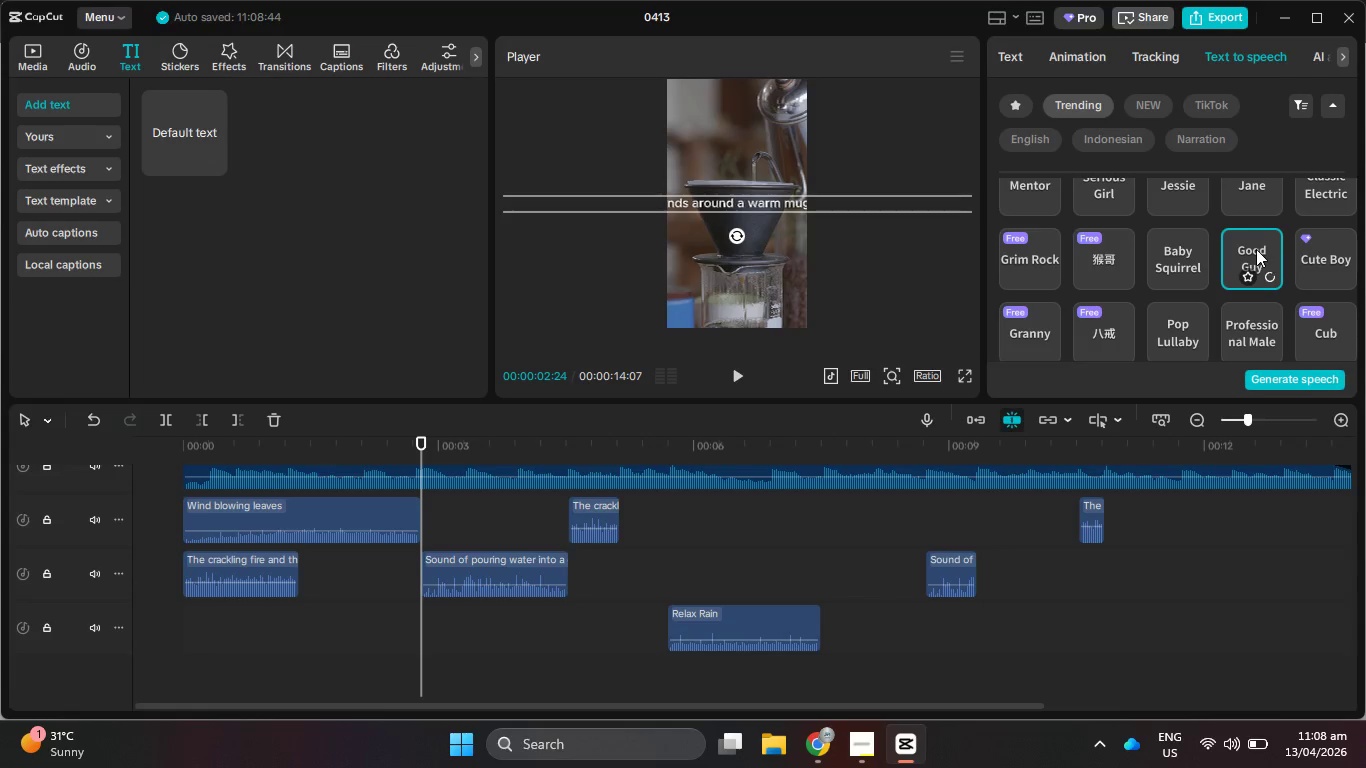 
scroll: coordinate [1256, 249], scroll_direction: up, amount: 1.0
 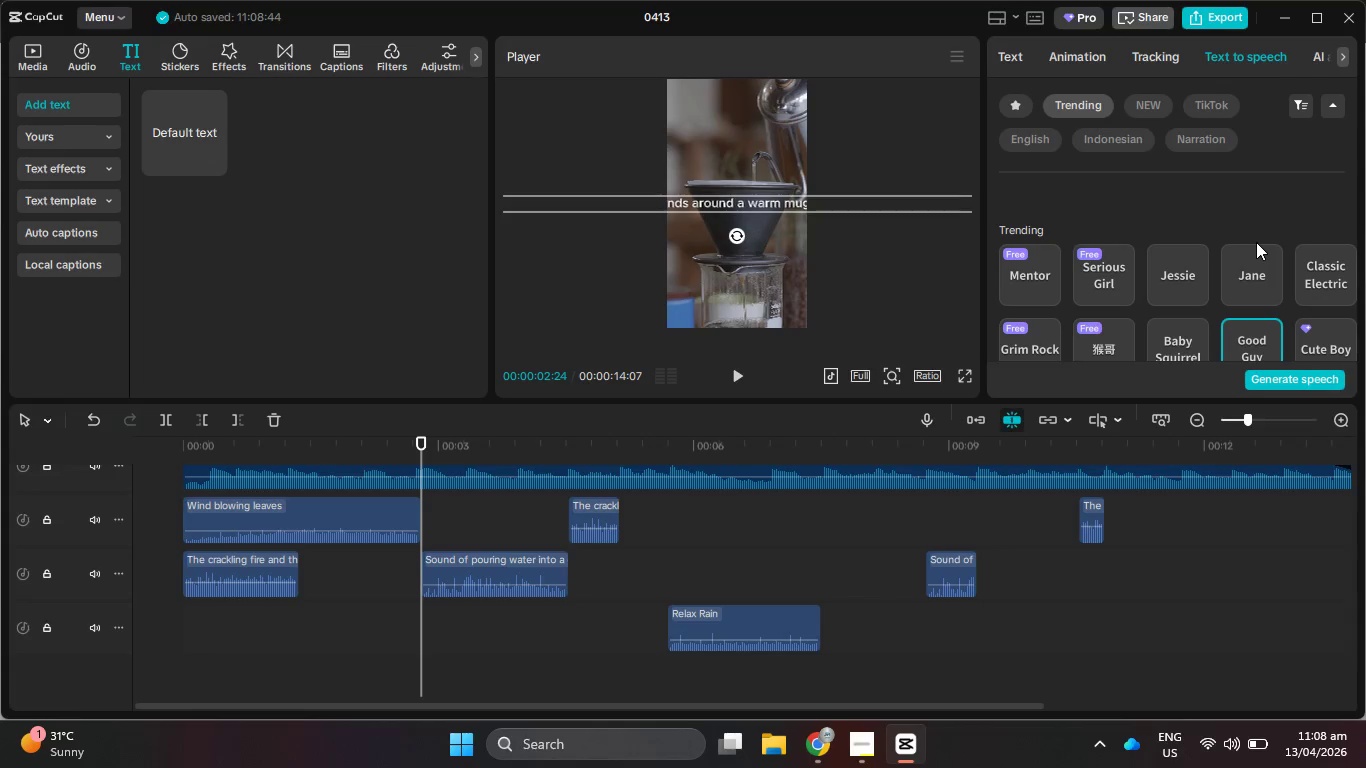 
scroll: coordinate [1256, 242], scroll_direction: down, amount: 1.0
 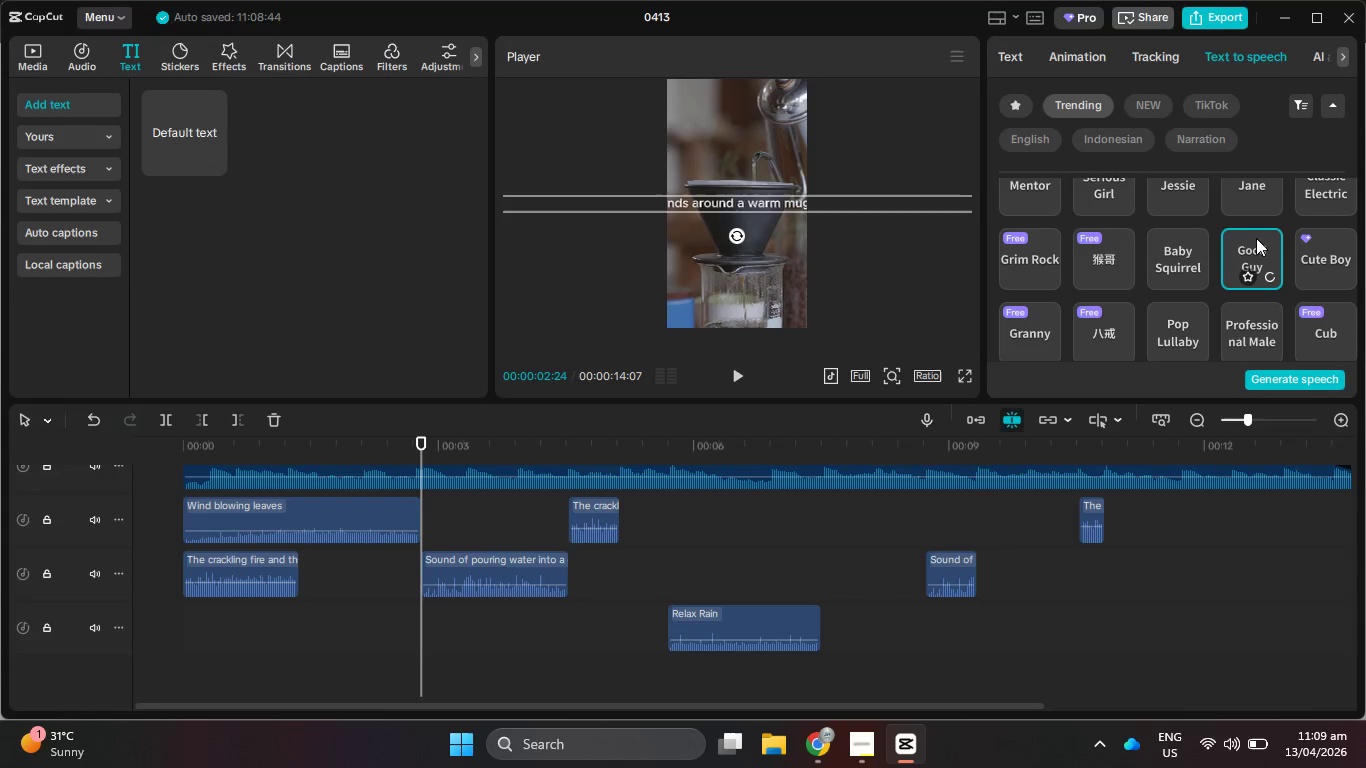 
left_click([1260, 318])
 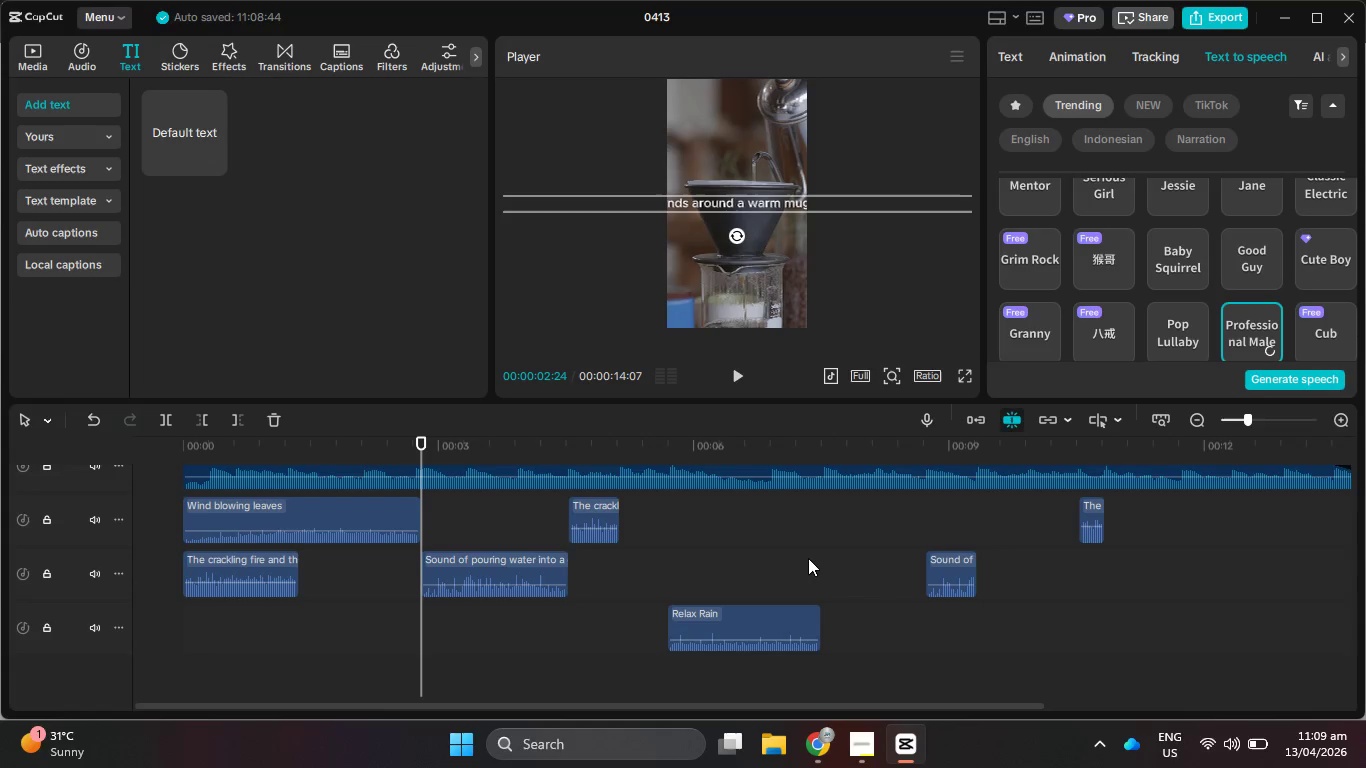 
scroll: coordinate [758, 498], scroll_direction: up, amount: 8.0
 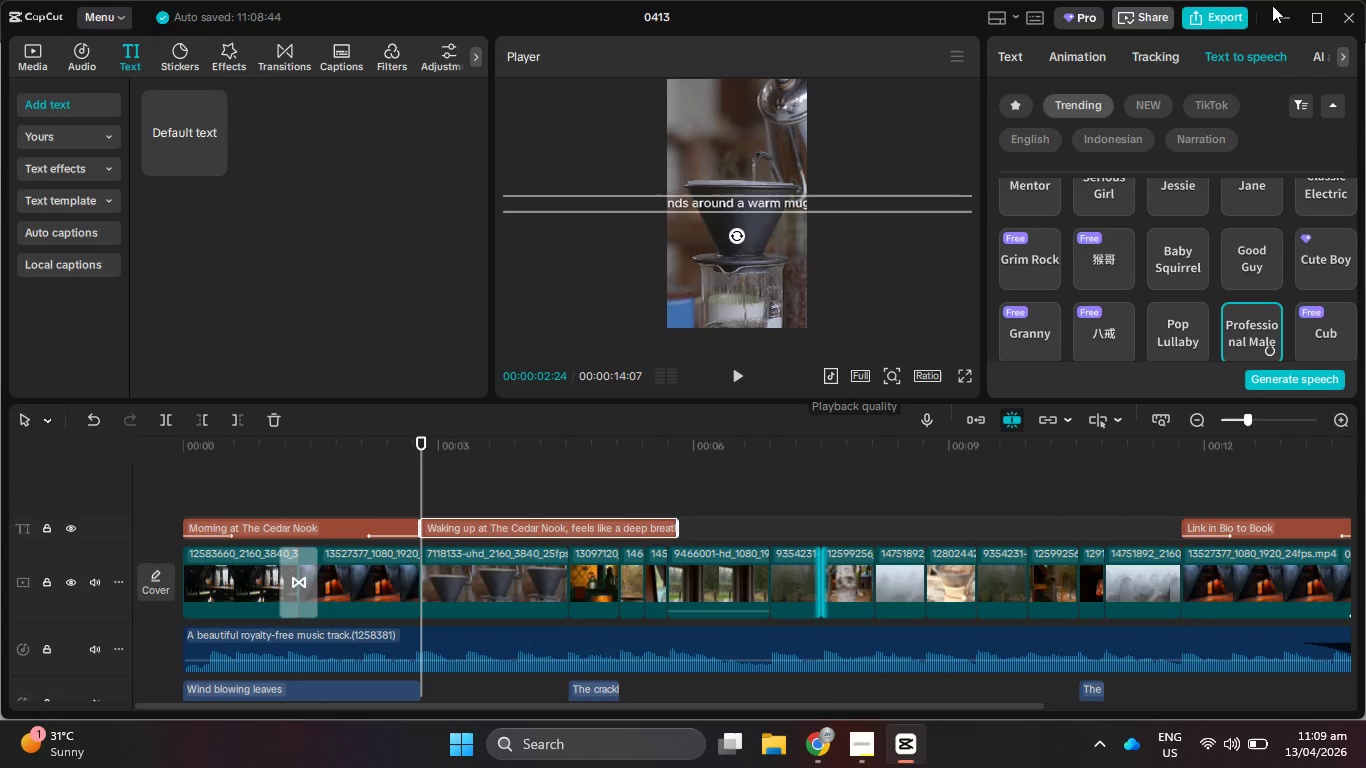 
double_click([1017, 50])
 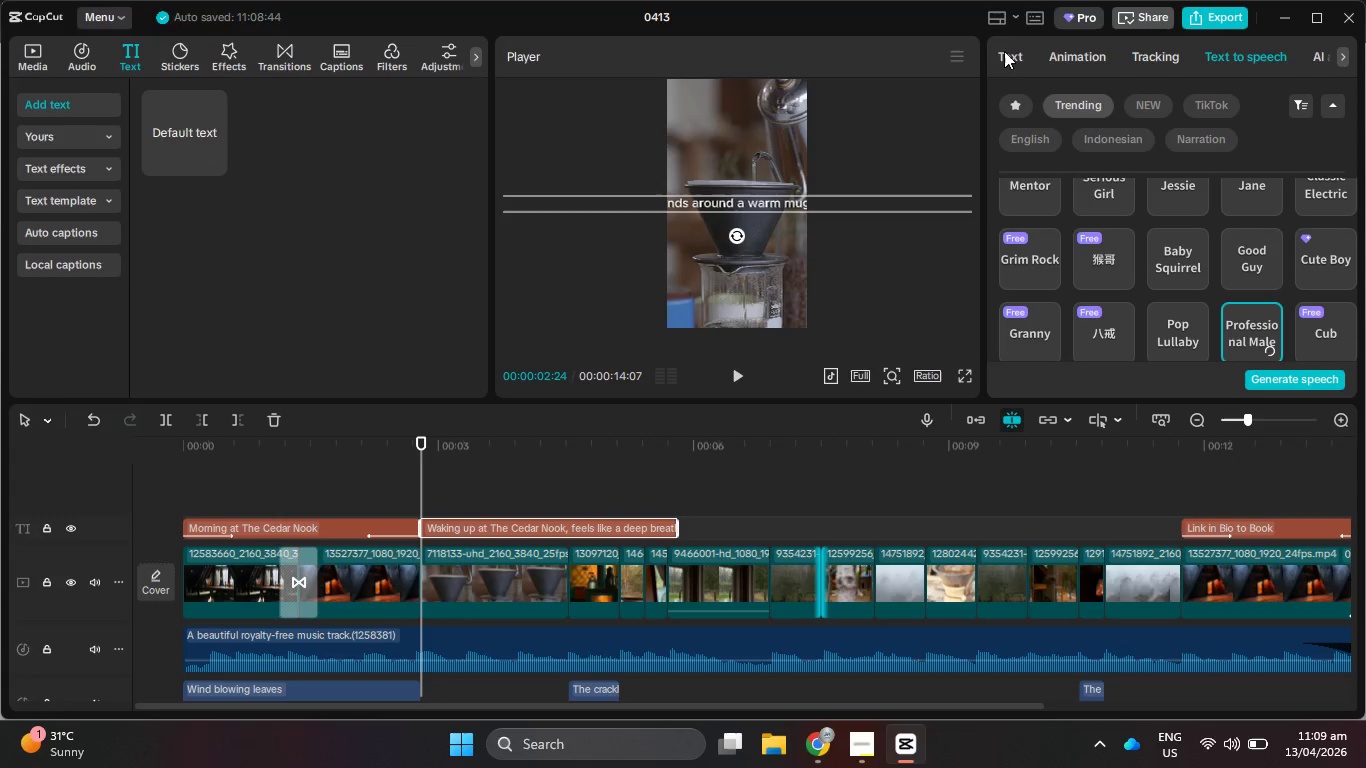 
left_click([1010, 53])
 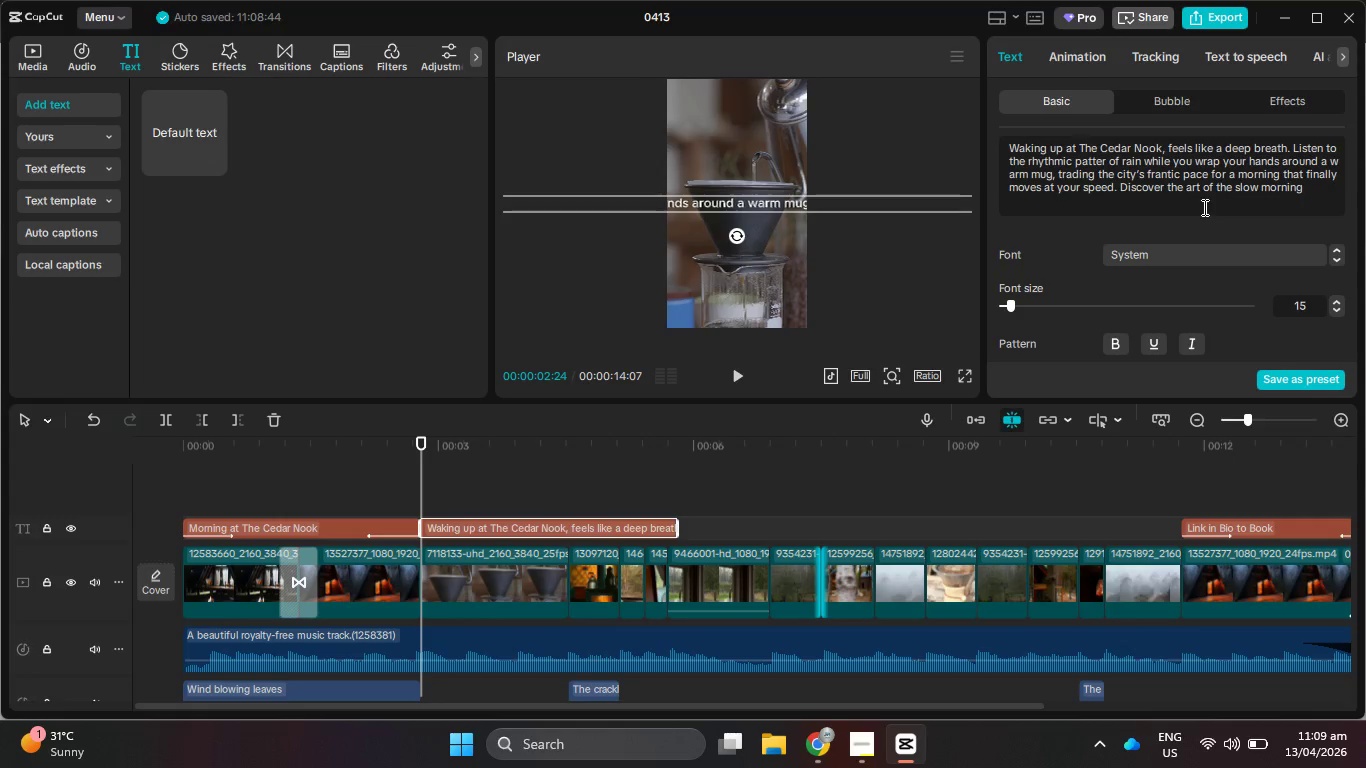 
wait(21.06)
 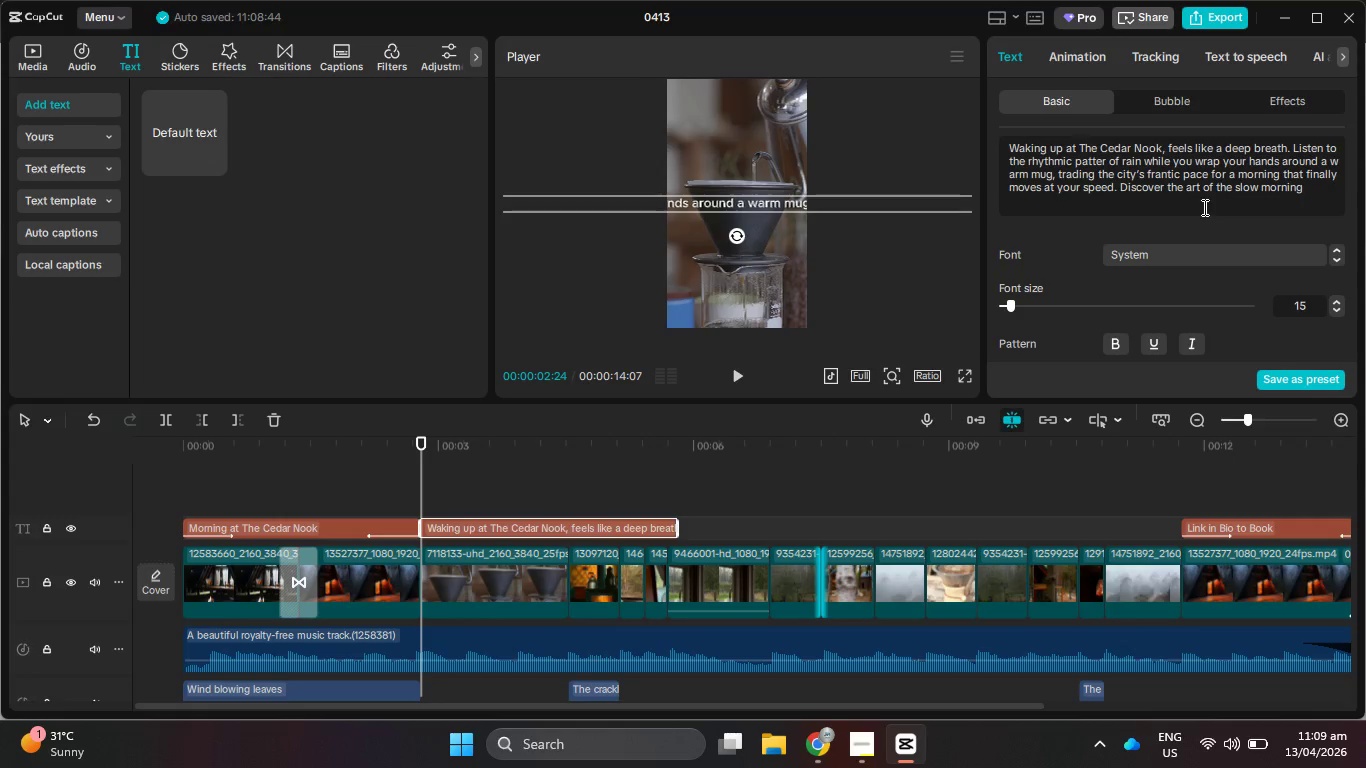 
left_click([1244, 64])
 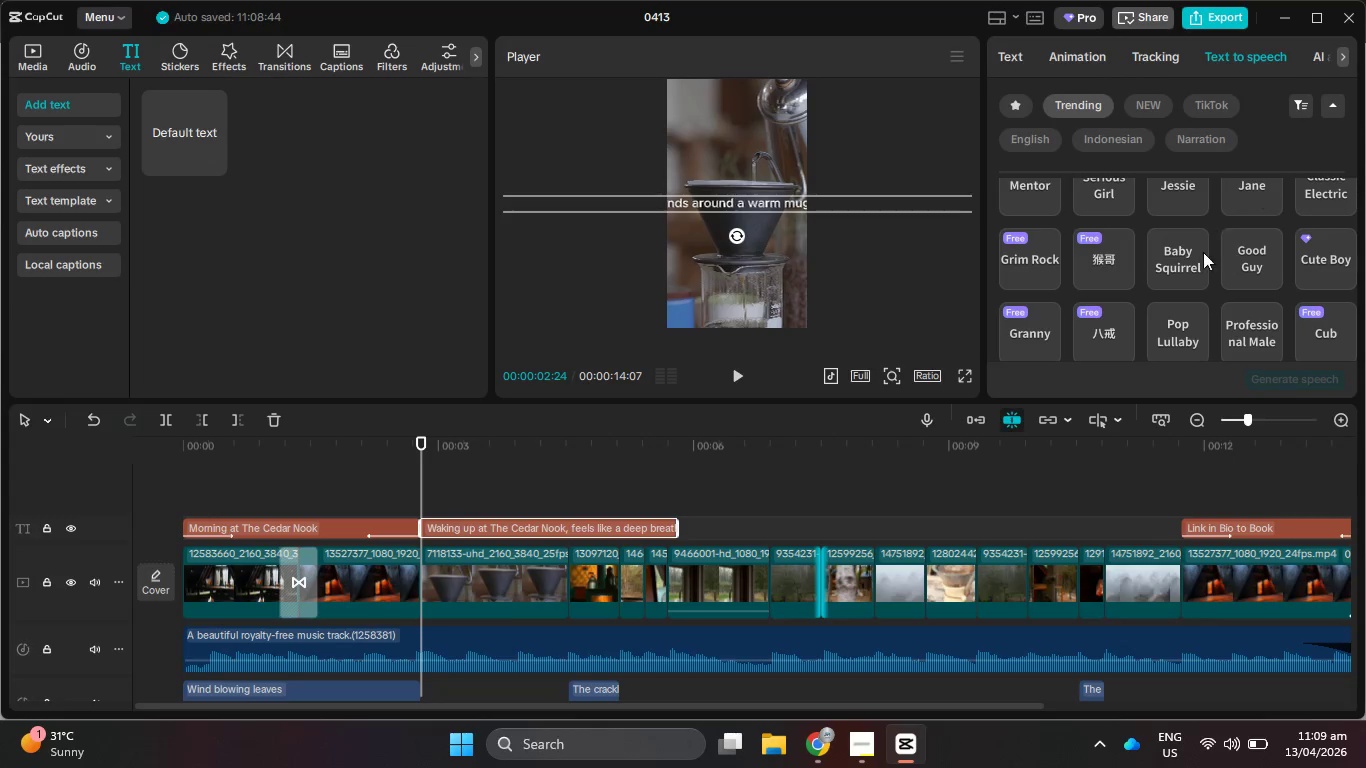 
scroll: coordinate [1207, 271], scroll_direction: up, amount: 1.0
 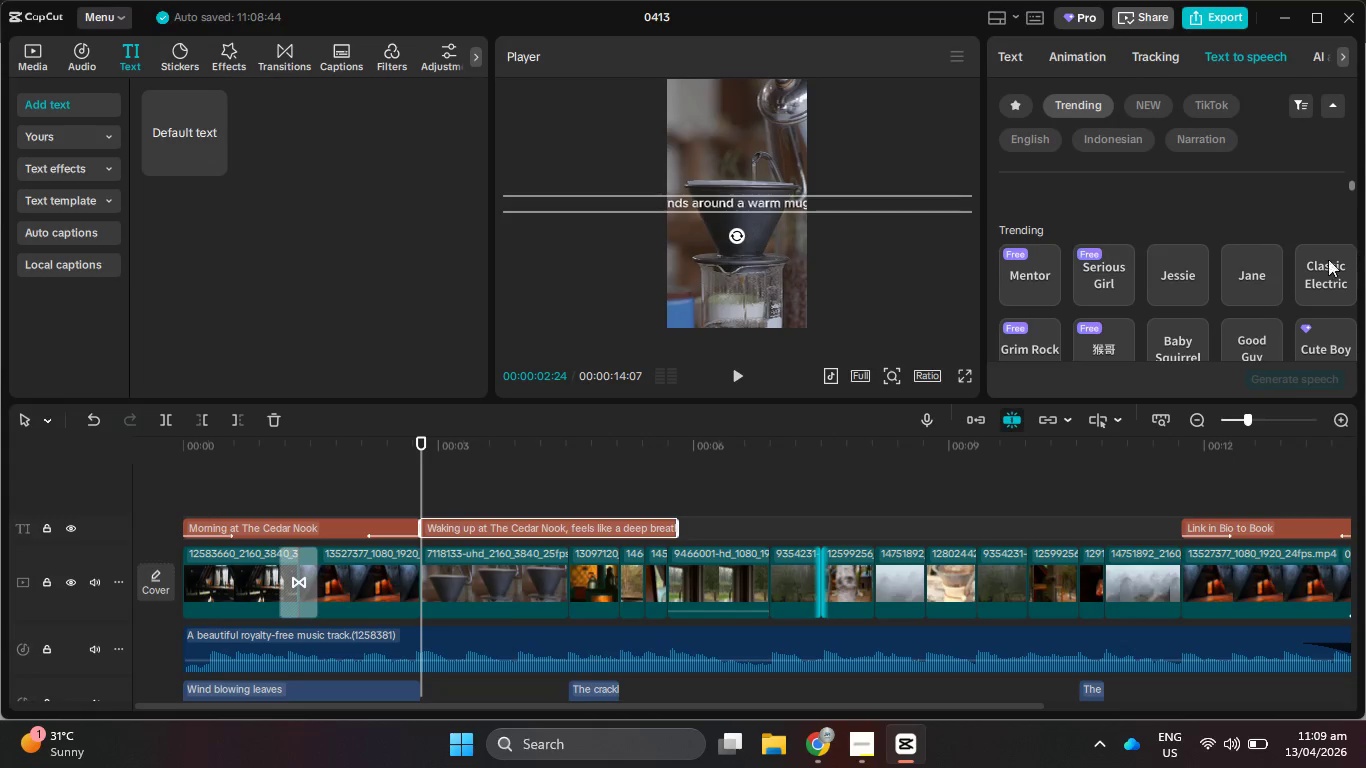 
scroll: coordinate [1297, 264], scroll_direction: down, amount: 1.0
 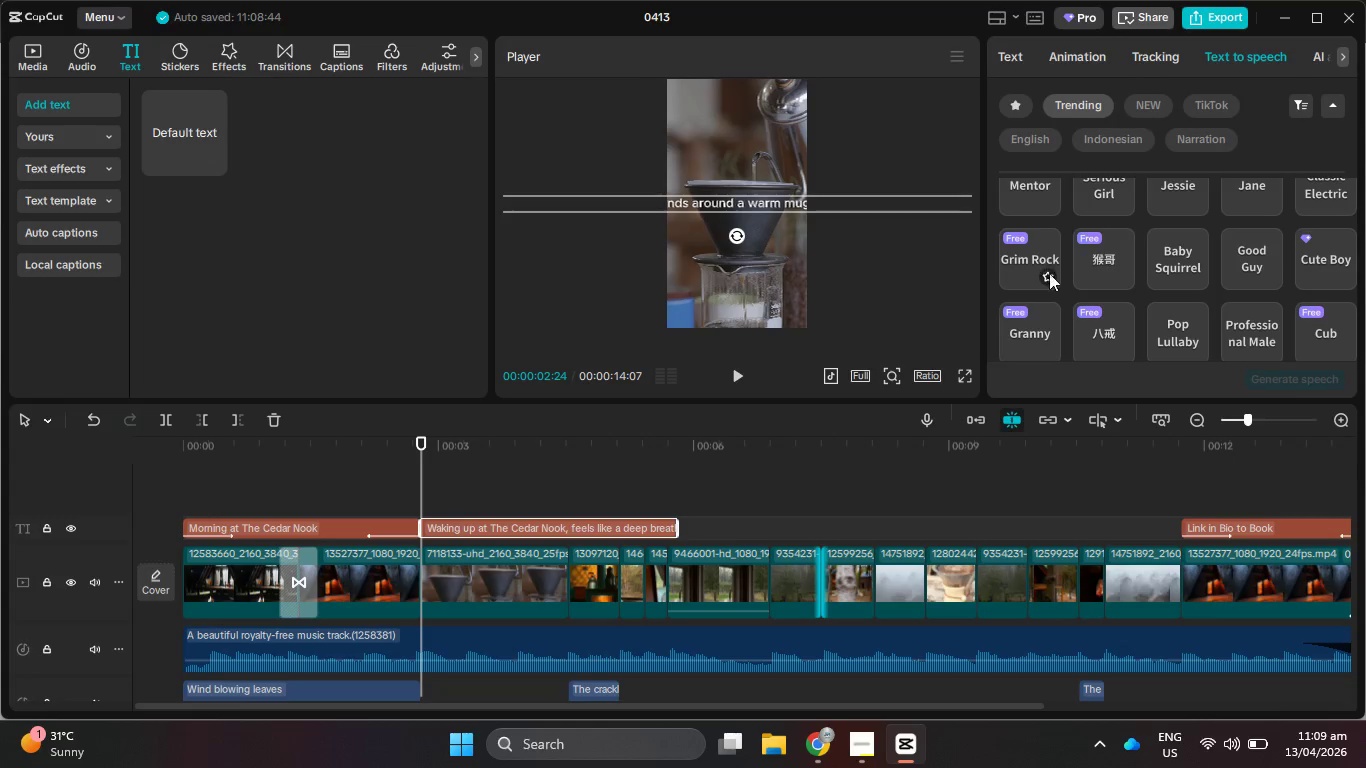 
left_click([1037, 338])
 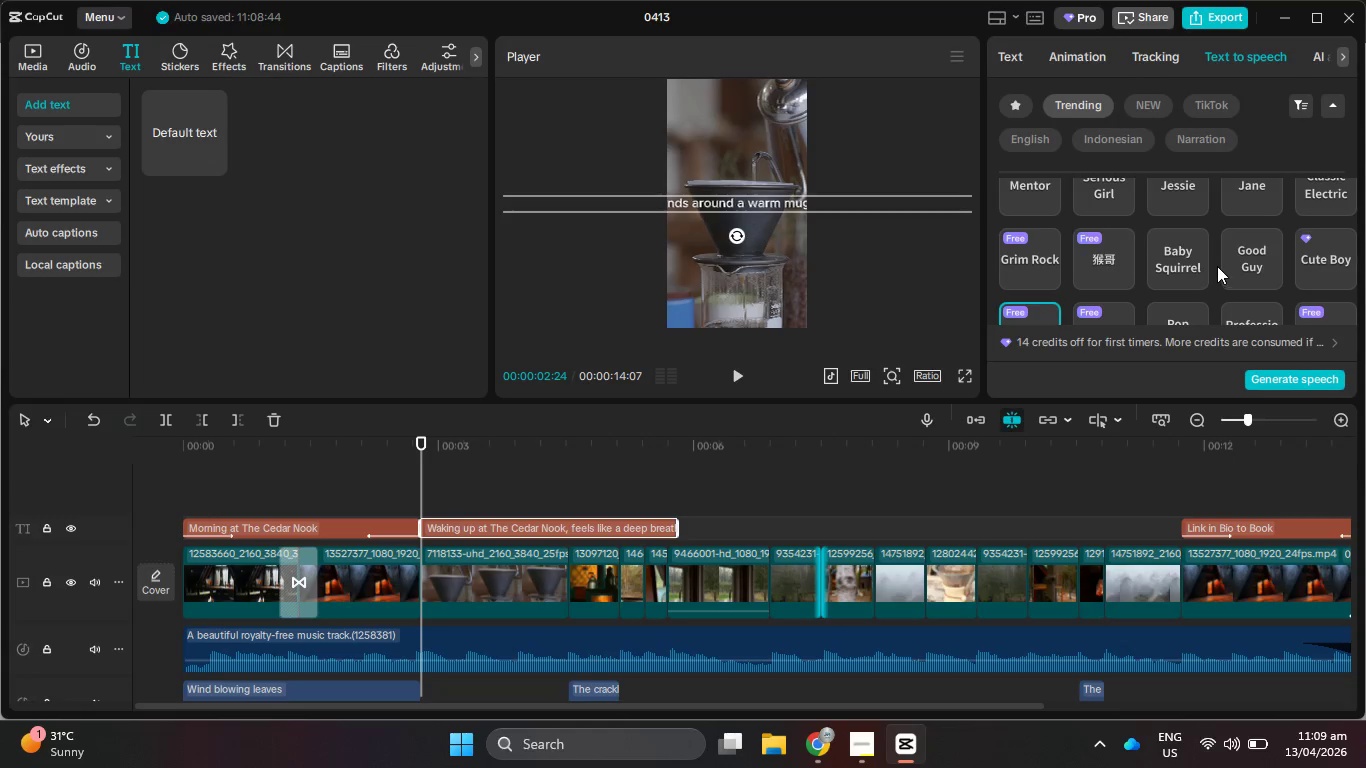 
scroll: coordinate [1214, 280], scroll_direction: down, amount: 2.0
 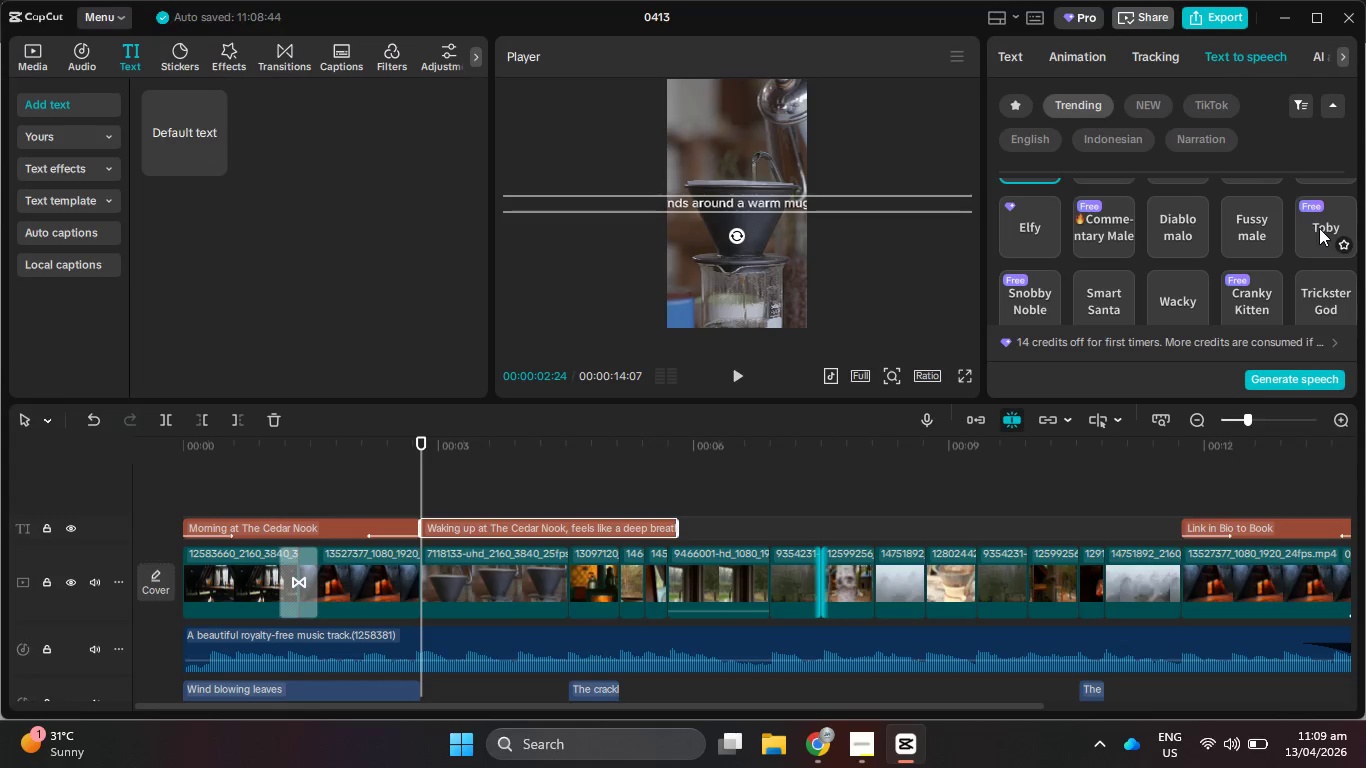 
left_click([1319, 228])
 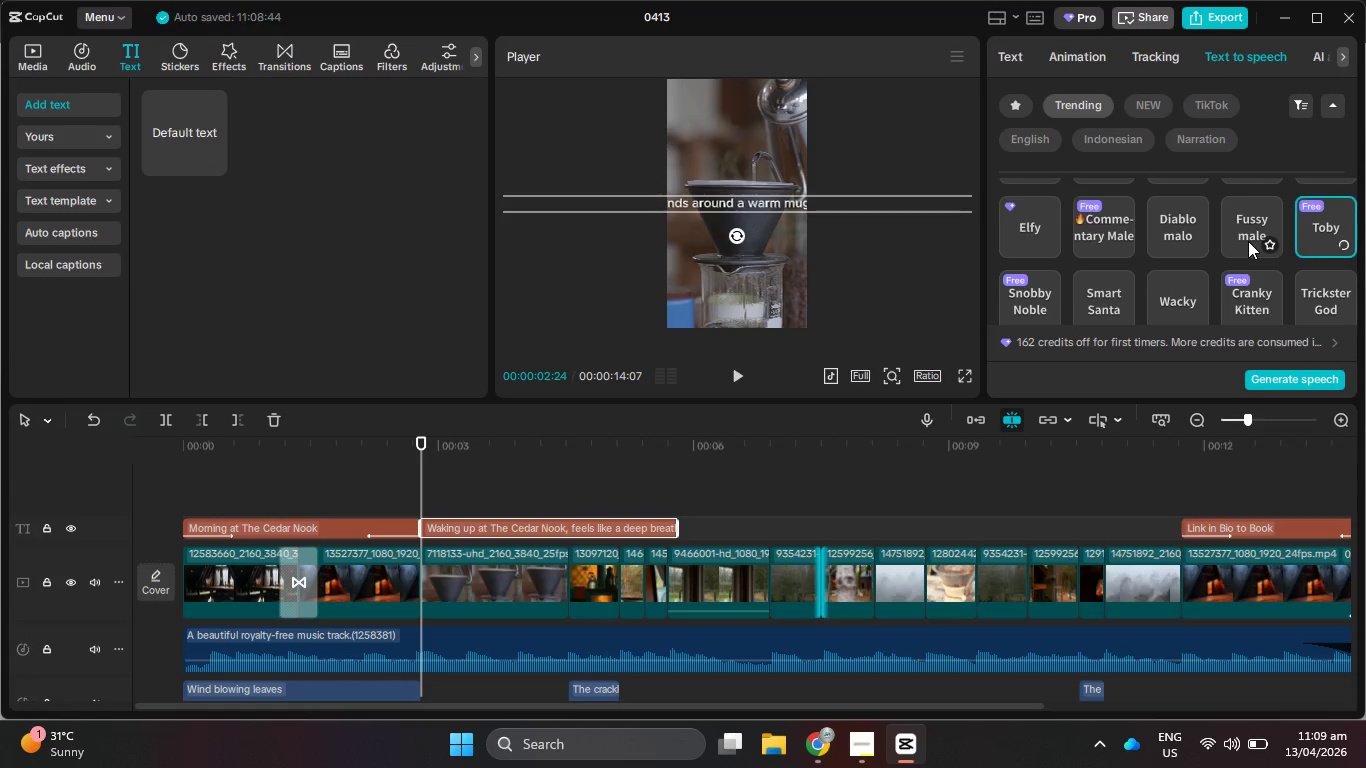 
scroll: coordinate [1174, 250], scroll_direction: down, amount: 2.0
 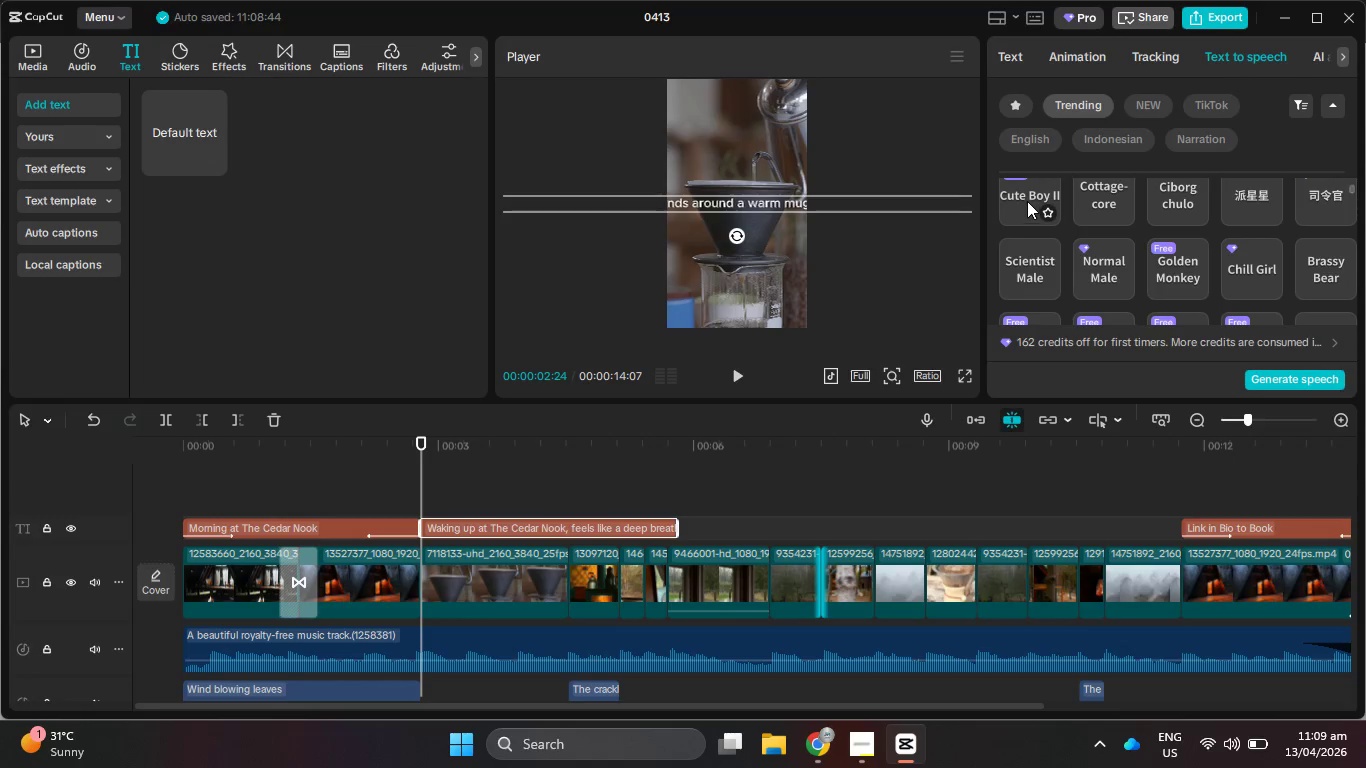 
left_click([1027, 201])
 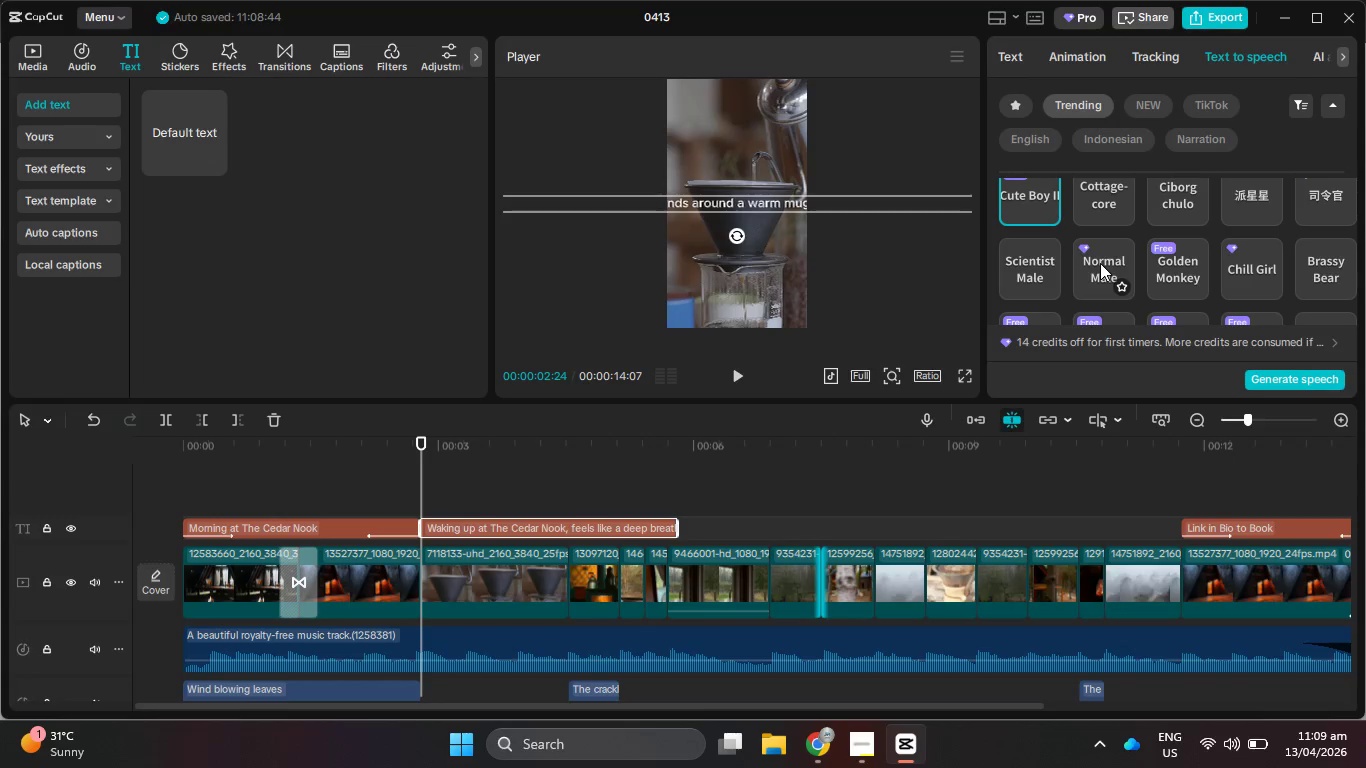 
left_click([1100, 263])
 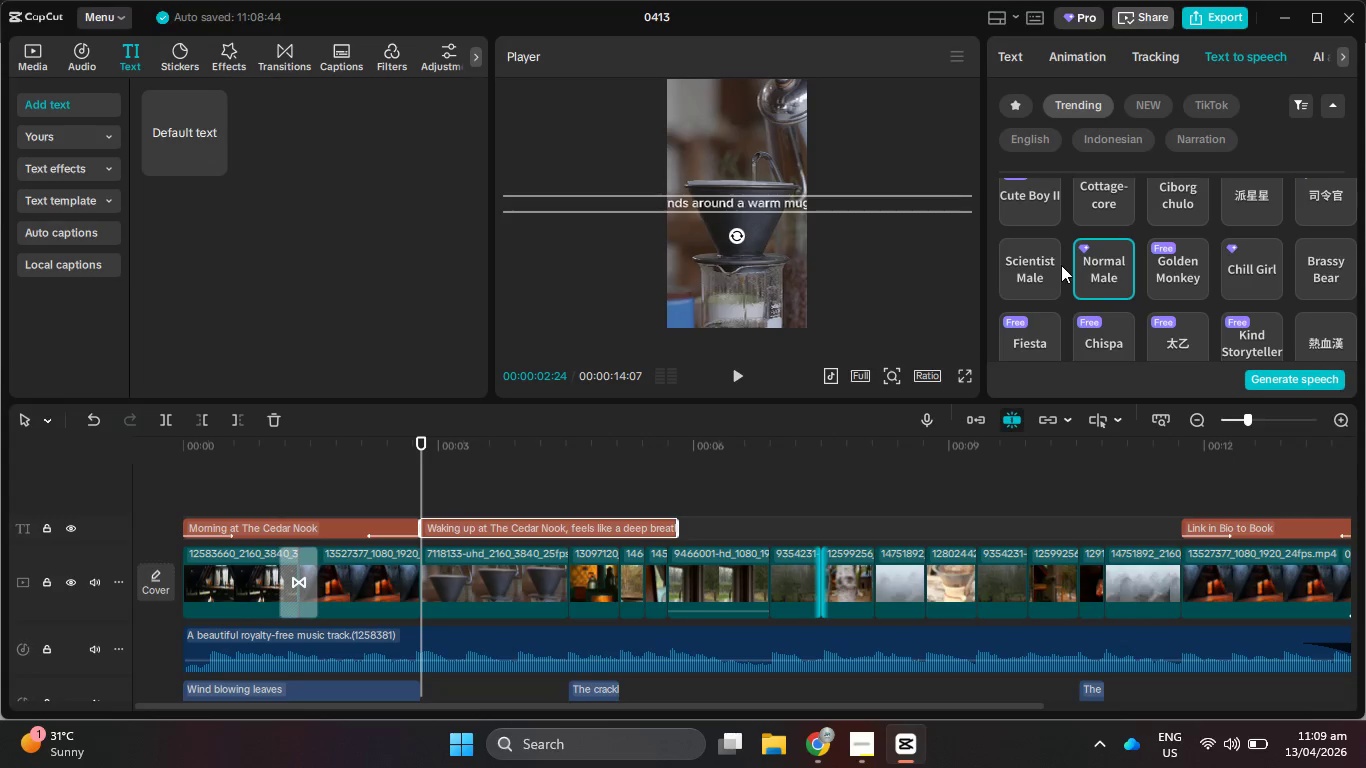 
wait(6.5)
 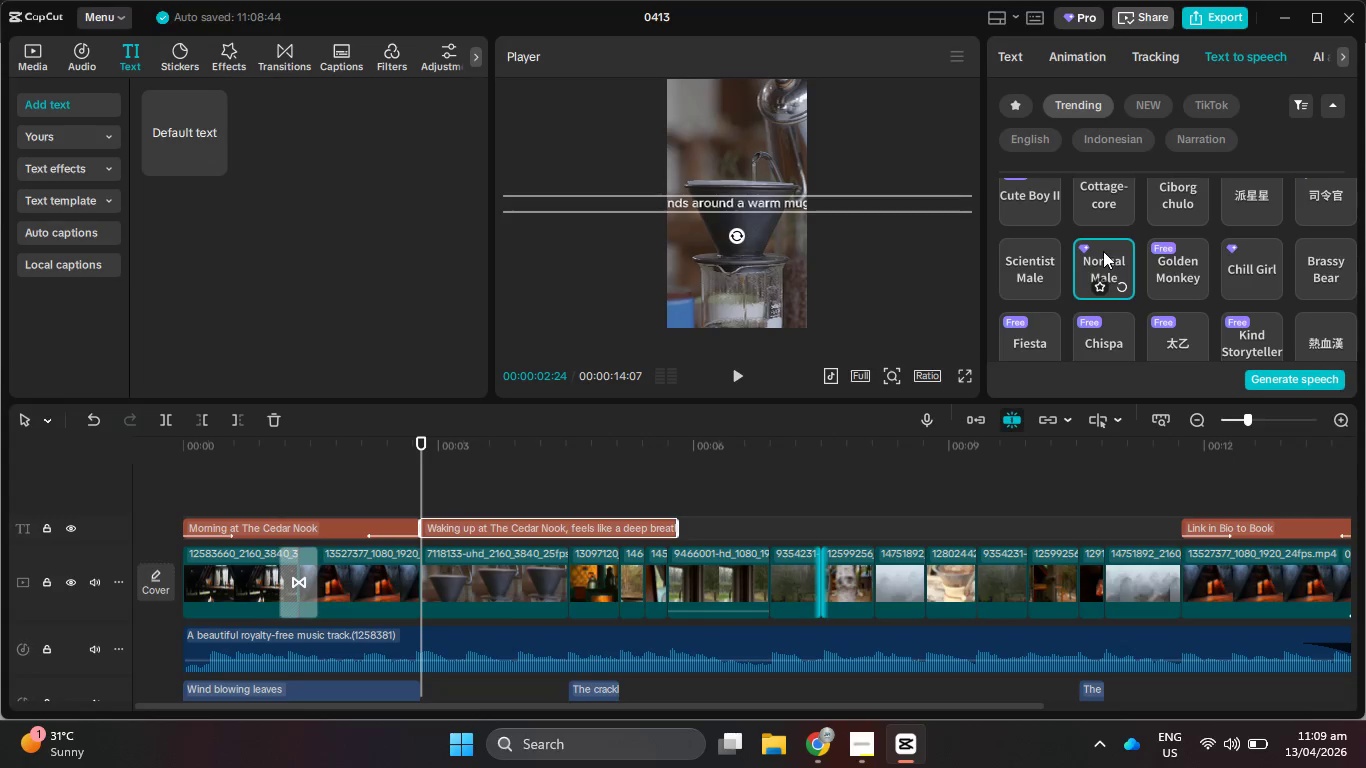 
left_click([1042, 260])
 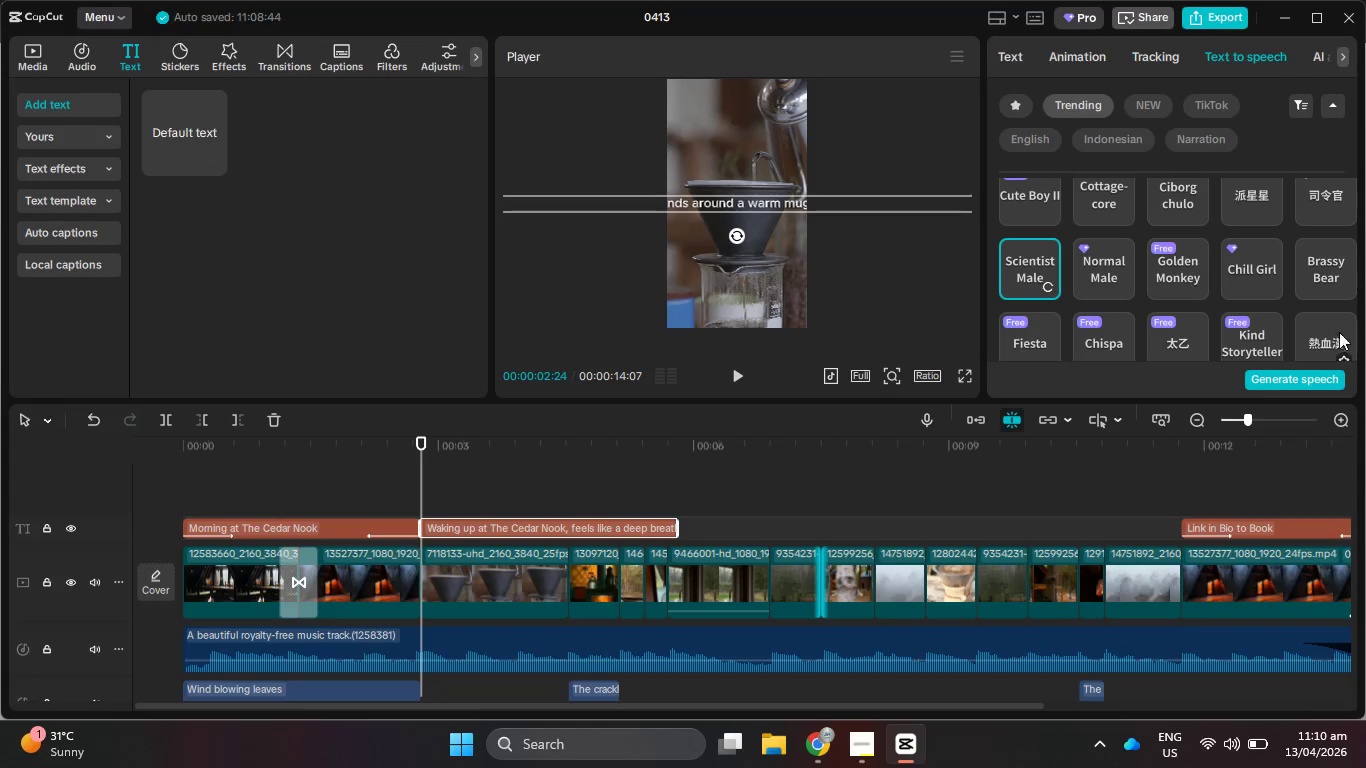 
left_click([1243, 336])
 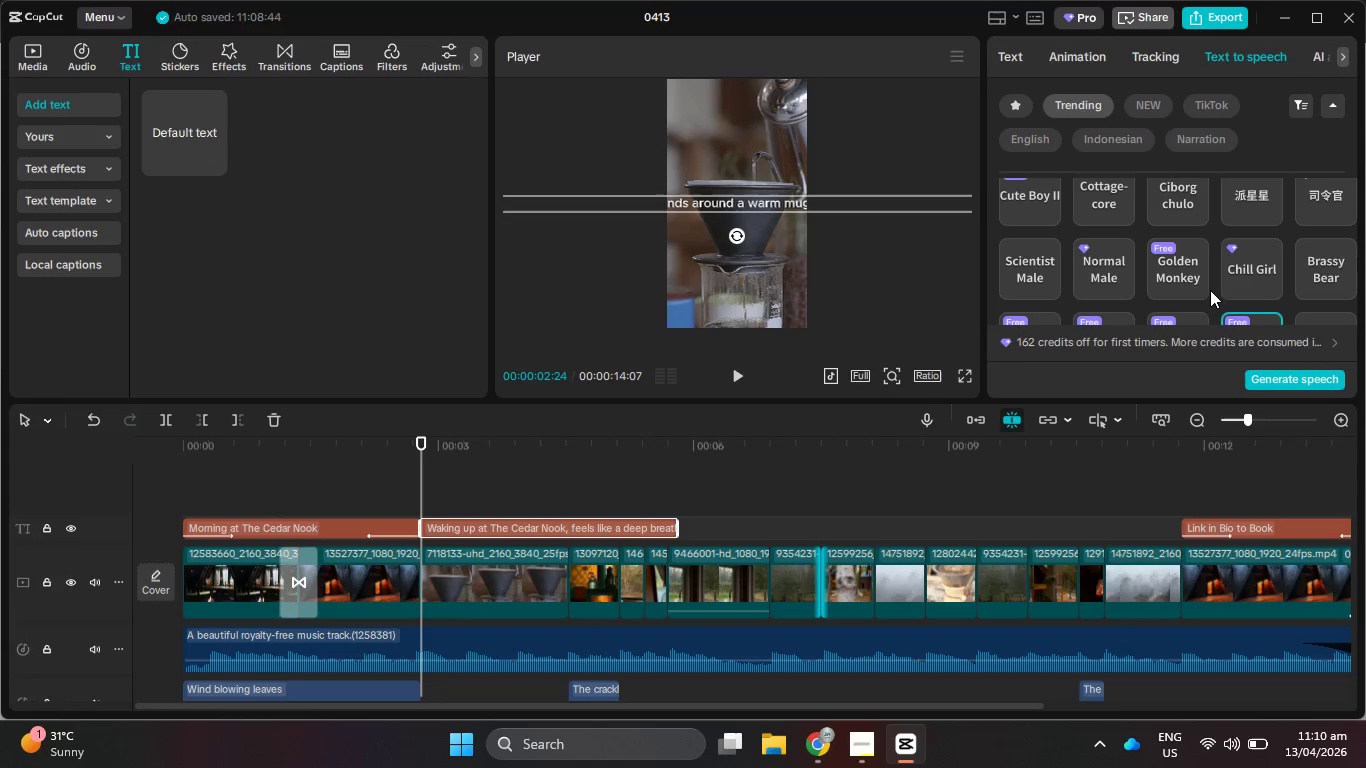 
scroll: coordinate [1208, 286], scroll_direction: down, amount: 2.0
 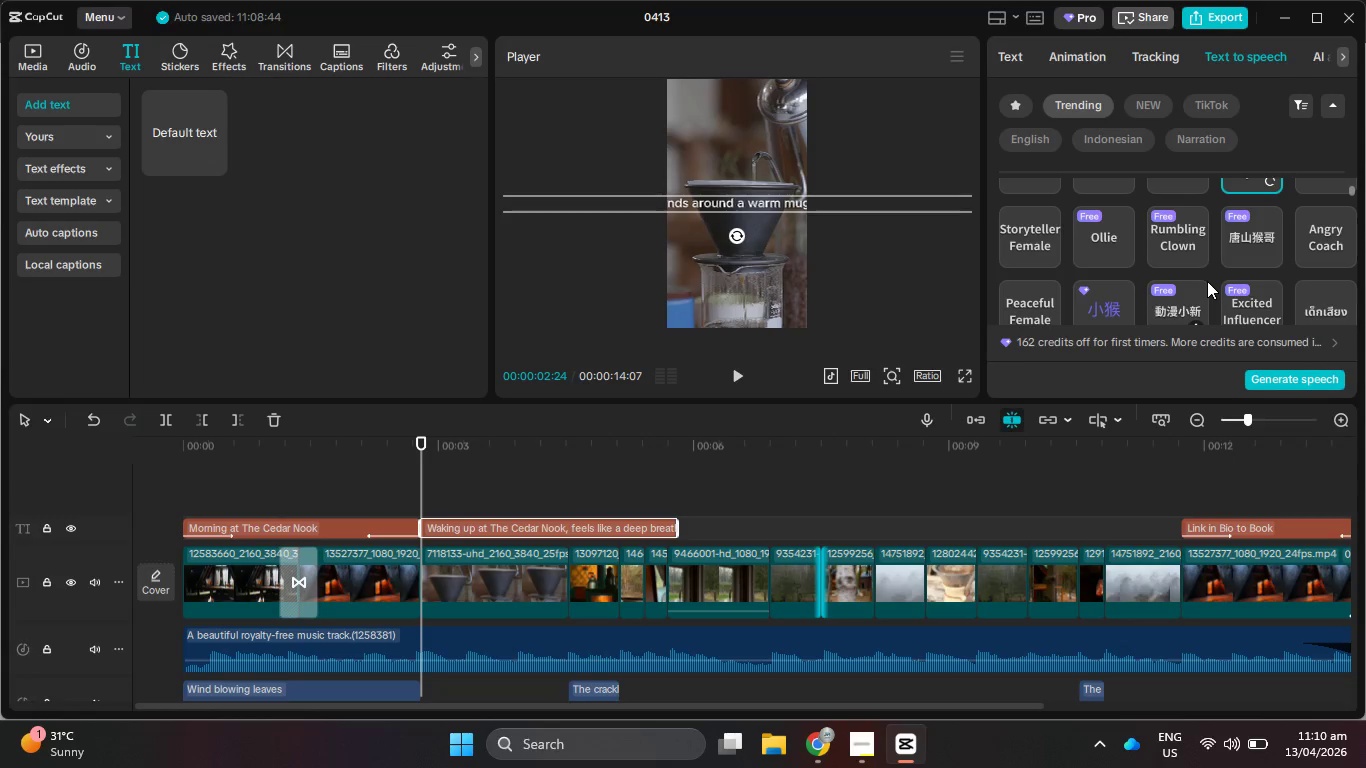 
scroll: coordinate [1207, 281], scroll_direction: up, amount: 1.0
 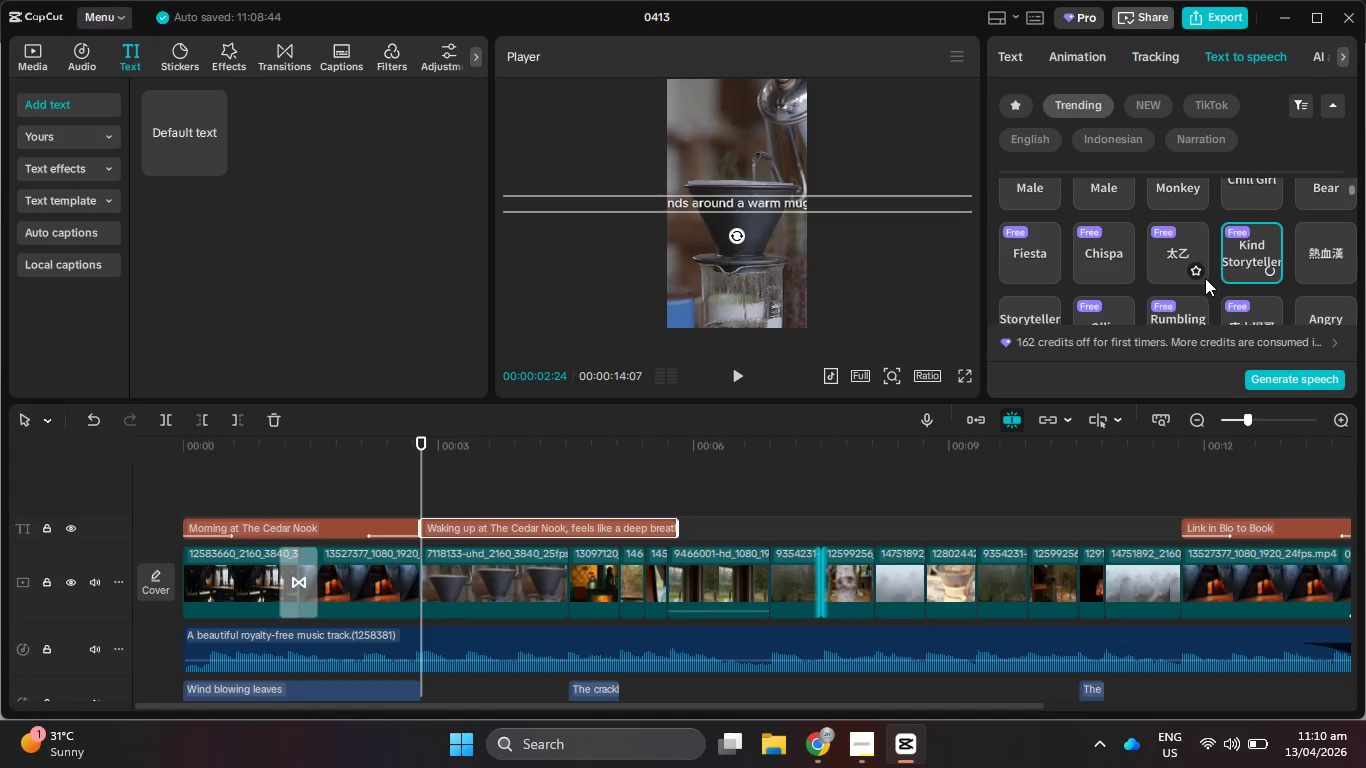 
scroll: coordinate [1205, 278], scroll_direction: down, amount: 2.0
 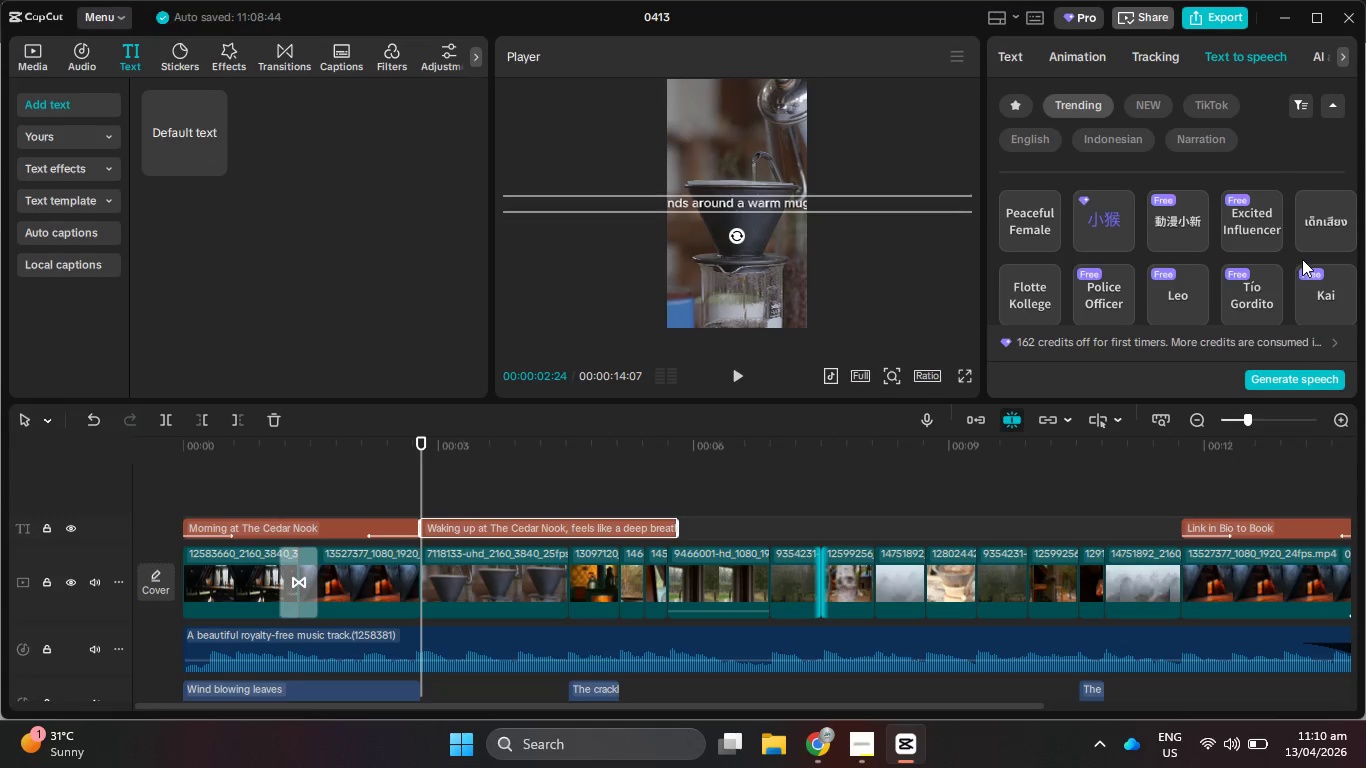 
scroll: coordinate [1241, 258], scroll_direction: up, amount: 2.0
 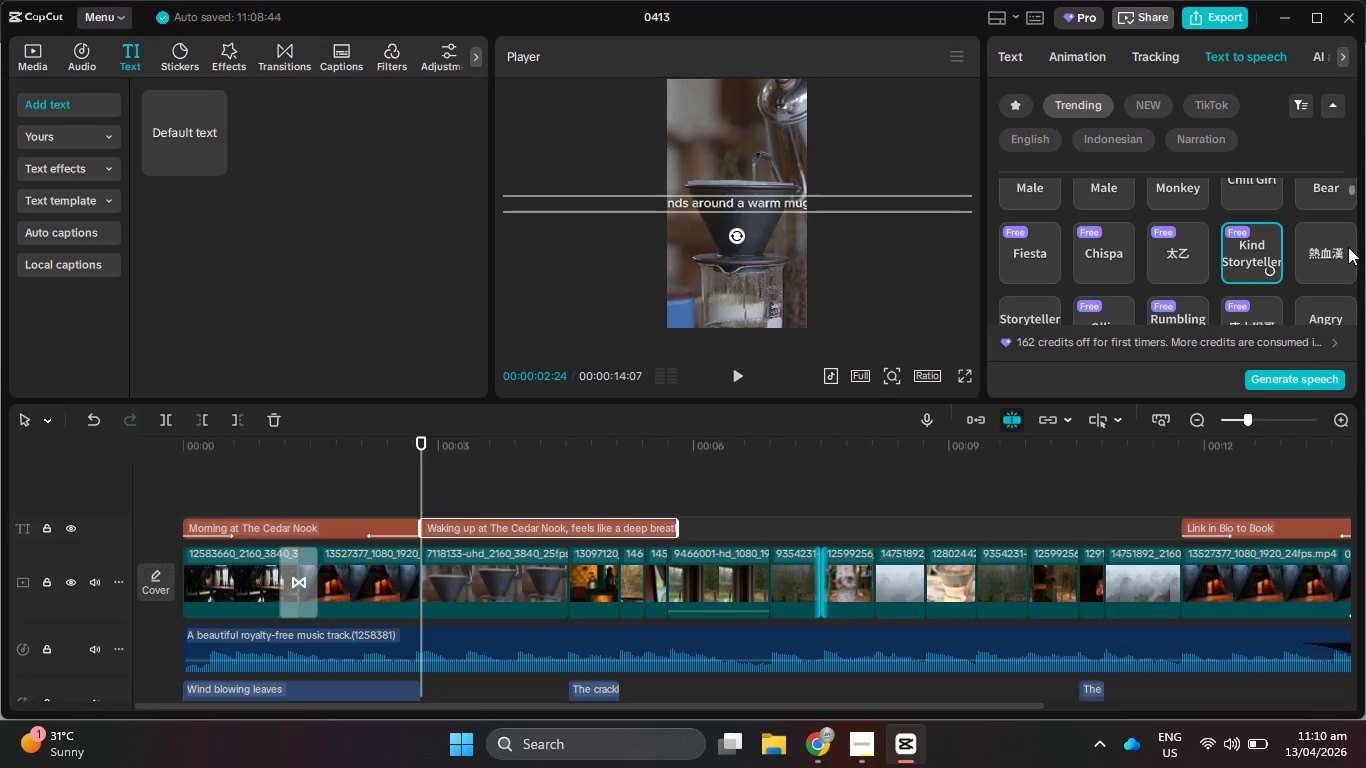 
wait(15.5)
 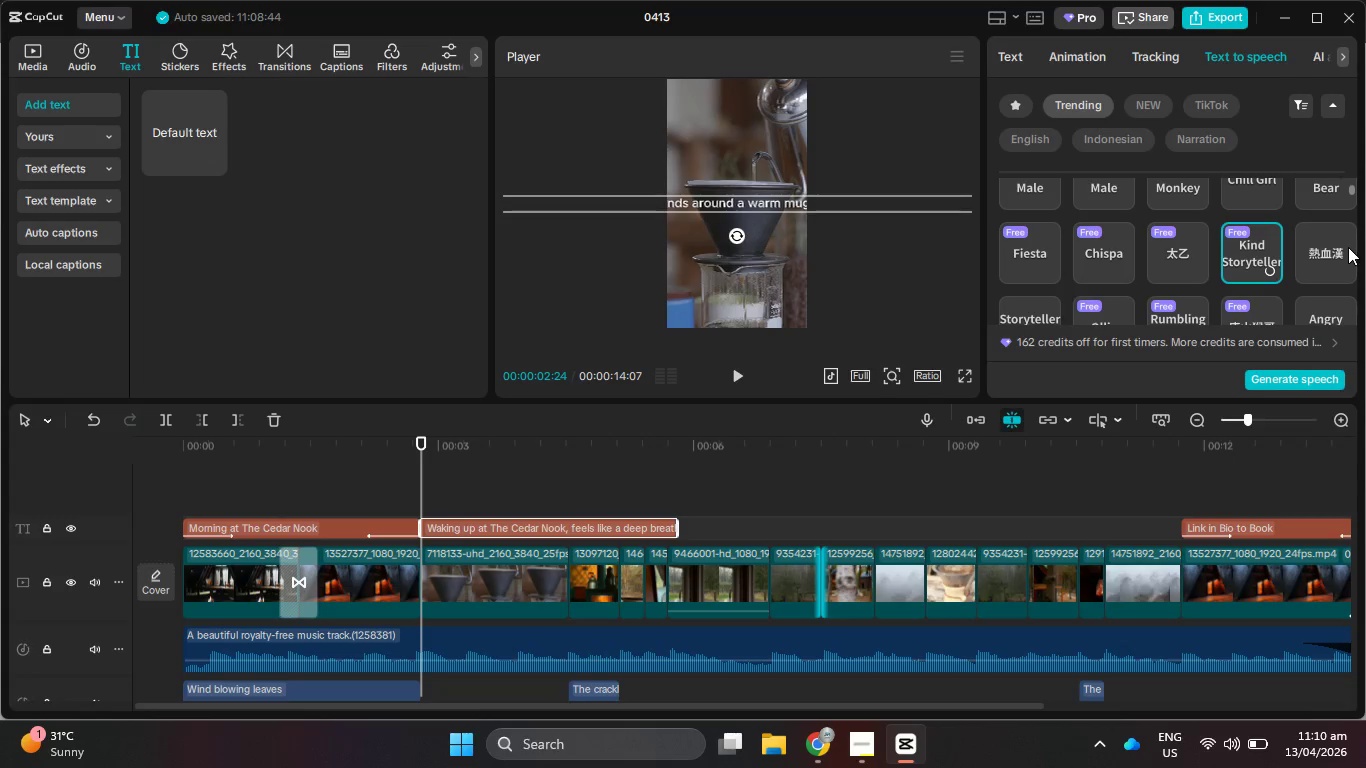 
left_click([1324, 370])
 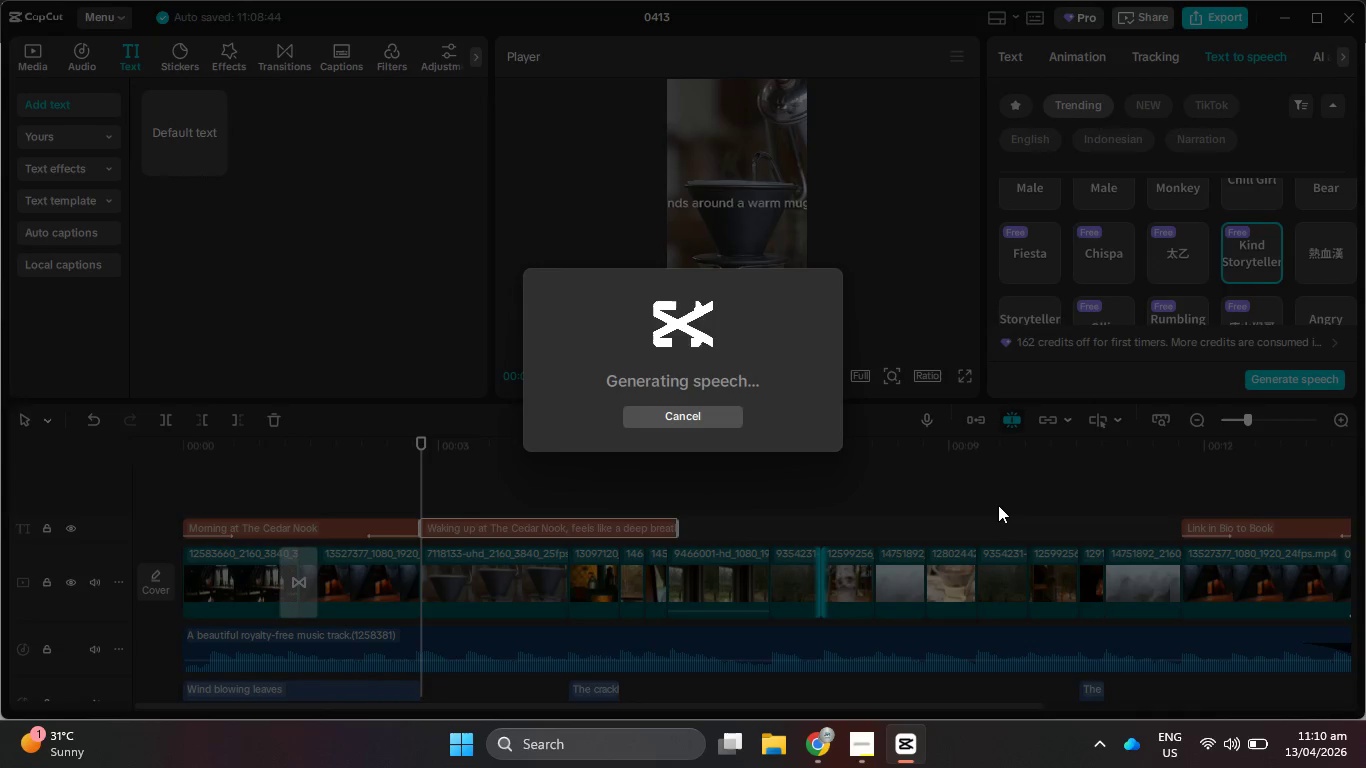 
wait(11.41)
 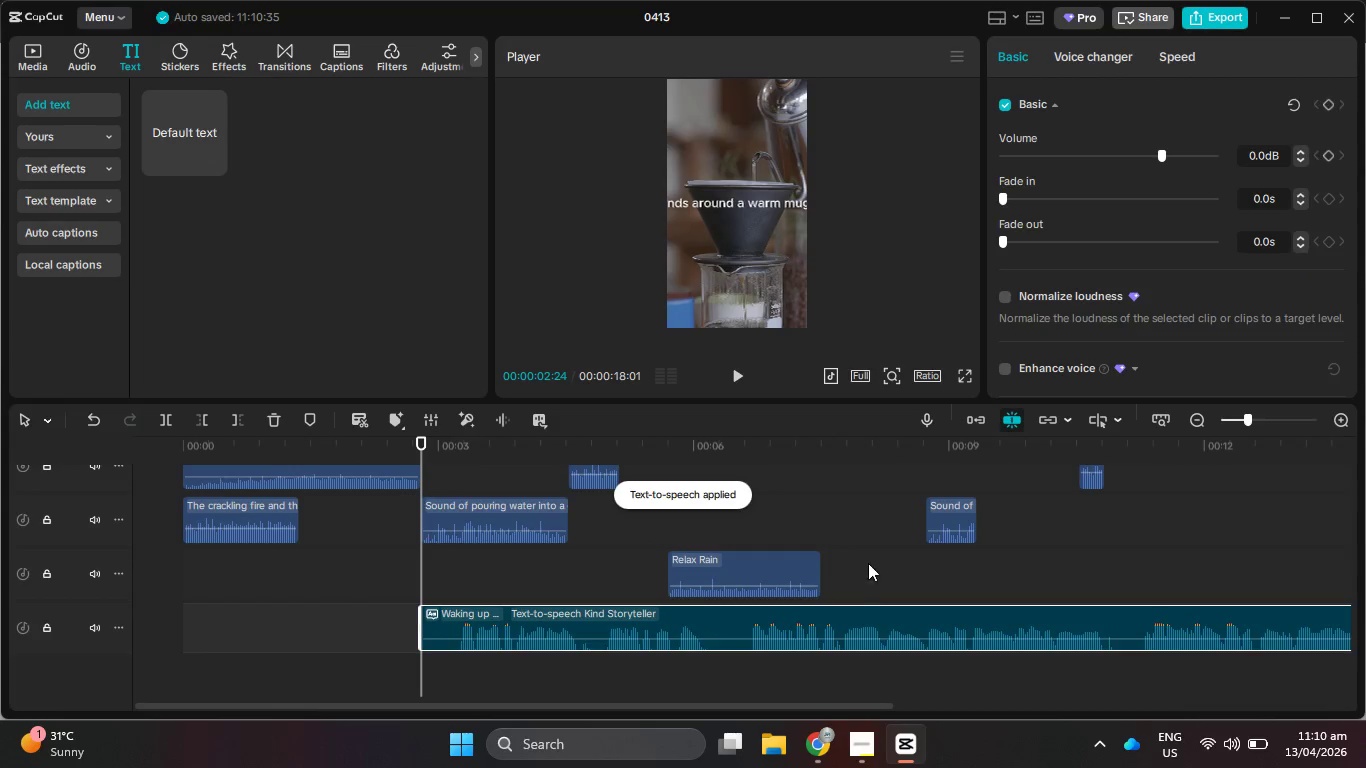 
hold_key(key=ControlLeft, duration=0.88)
 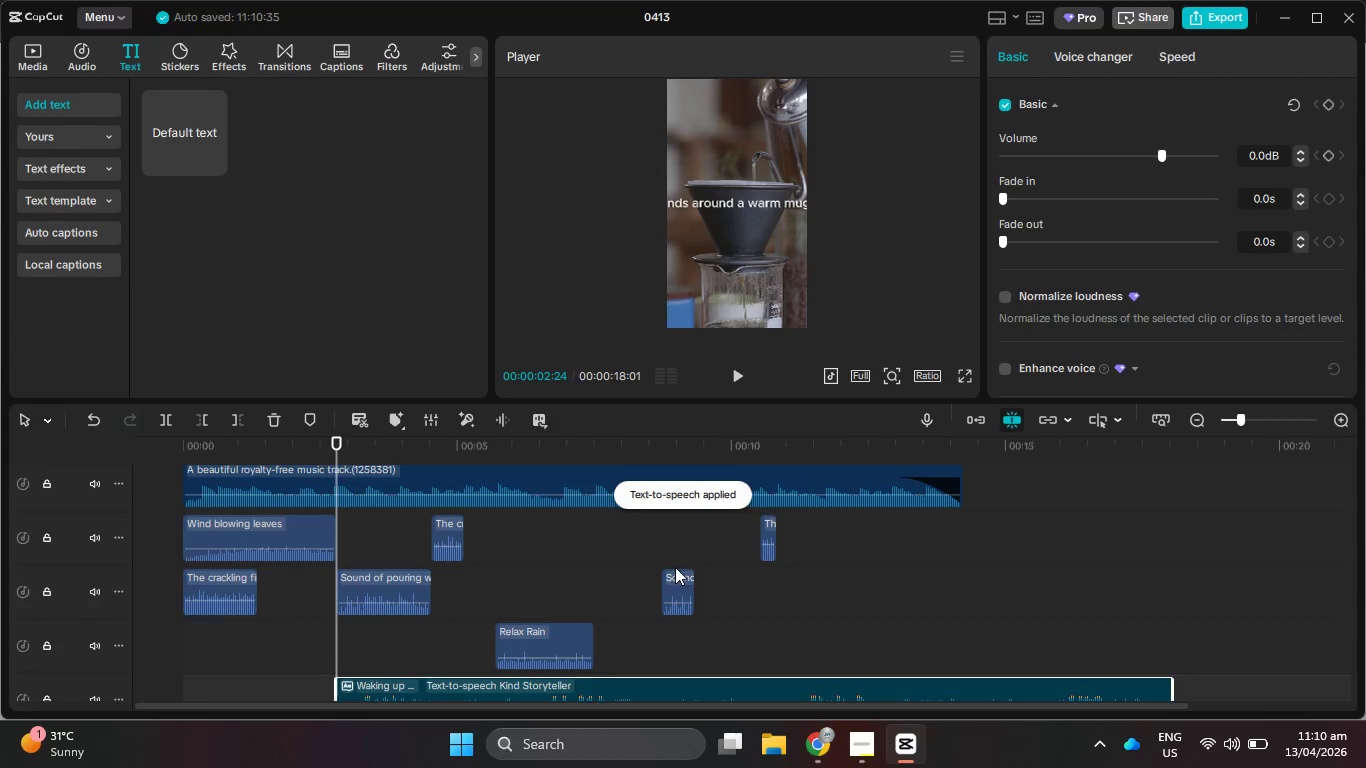 
scroll: coordinate [658, 579], scroll_direction: down, amount: 11.0
 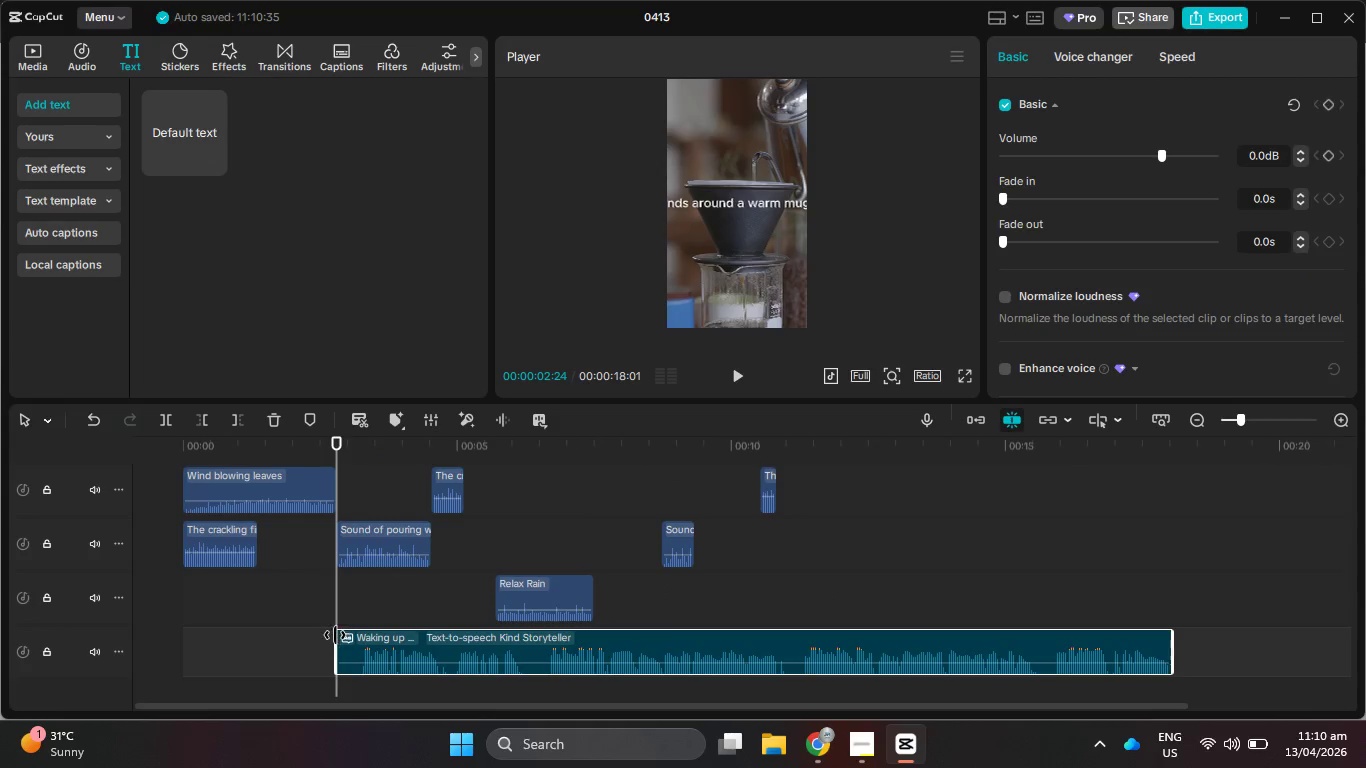 
left_click_drag(start_coordinate=[334, 636], to_coordinate=[360, 637])
 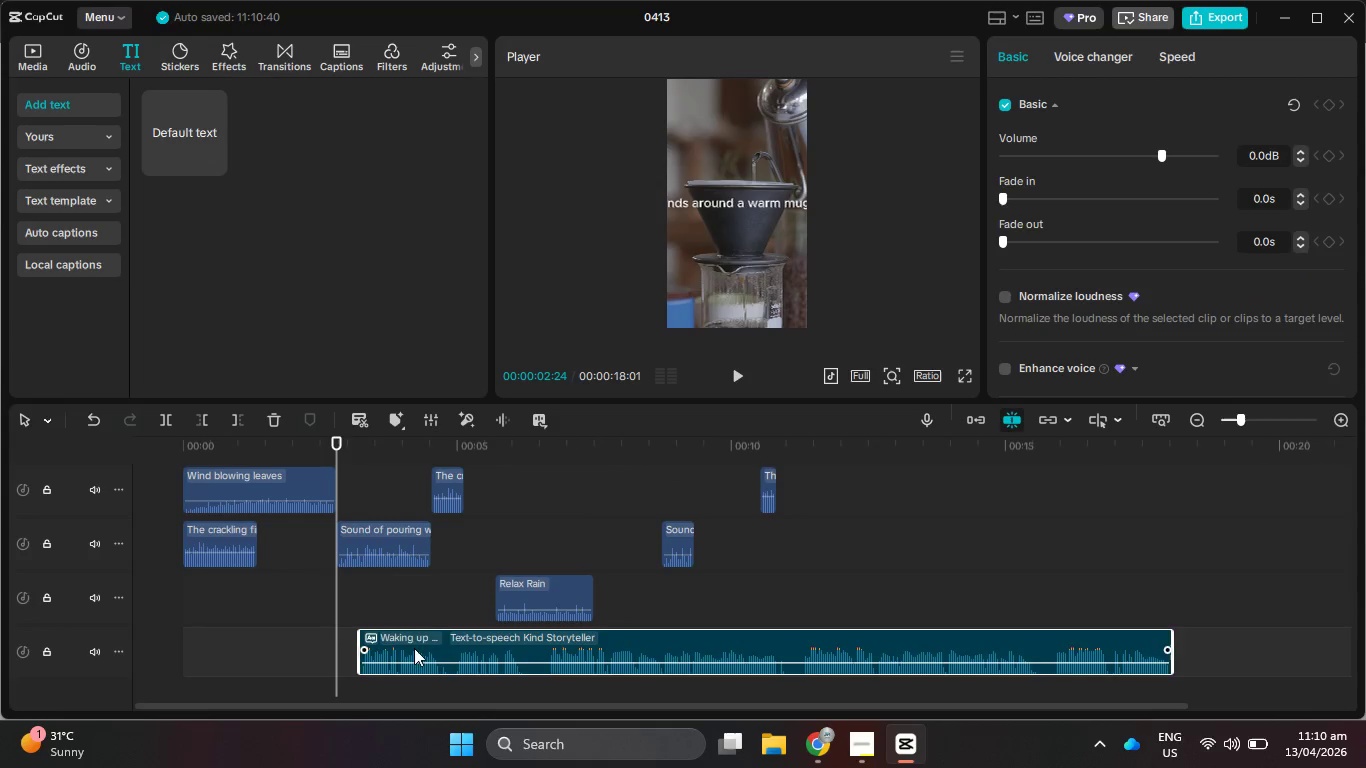 
left_click_drag(start_coordinate=[414, 648], to_coordinate=[242, 645])
 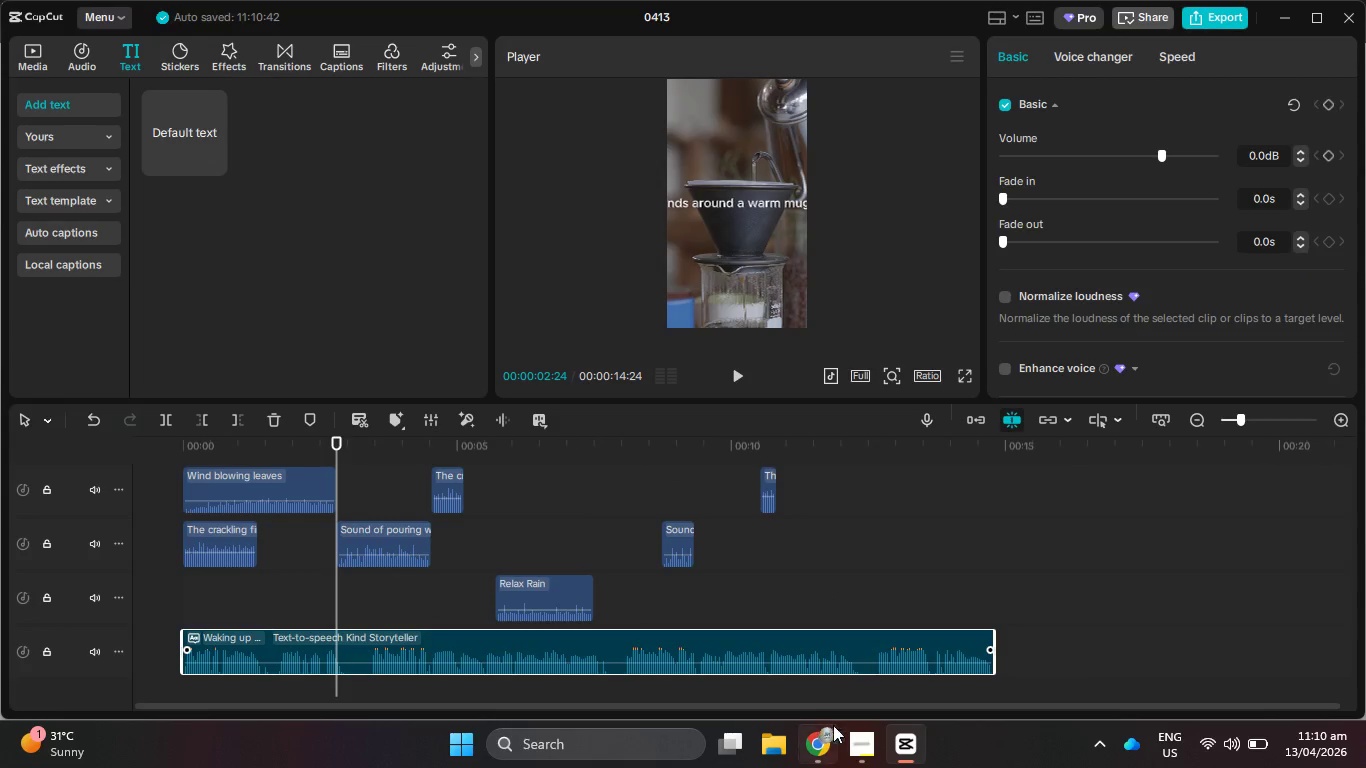 
left_click([860, 739])